 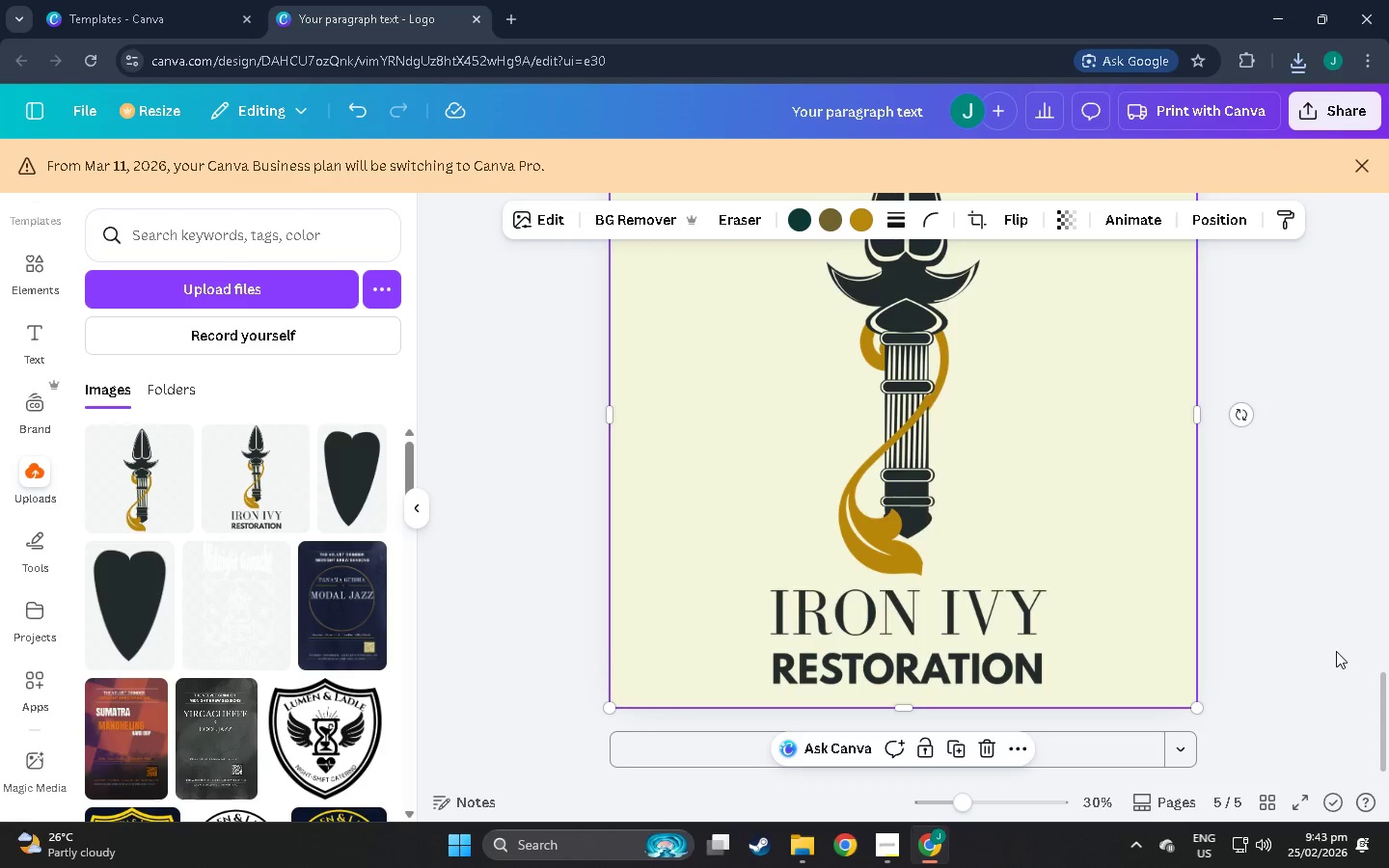 
left_click([1336, 651])
 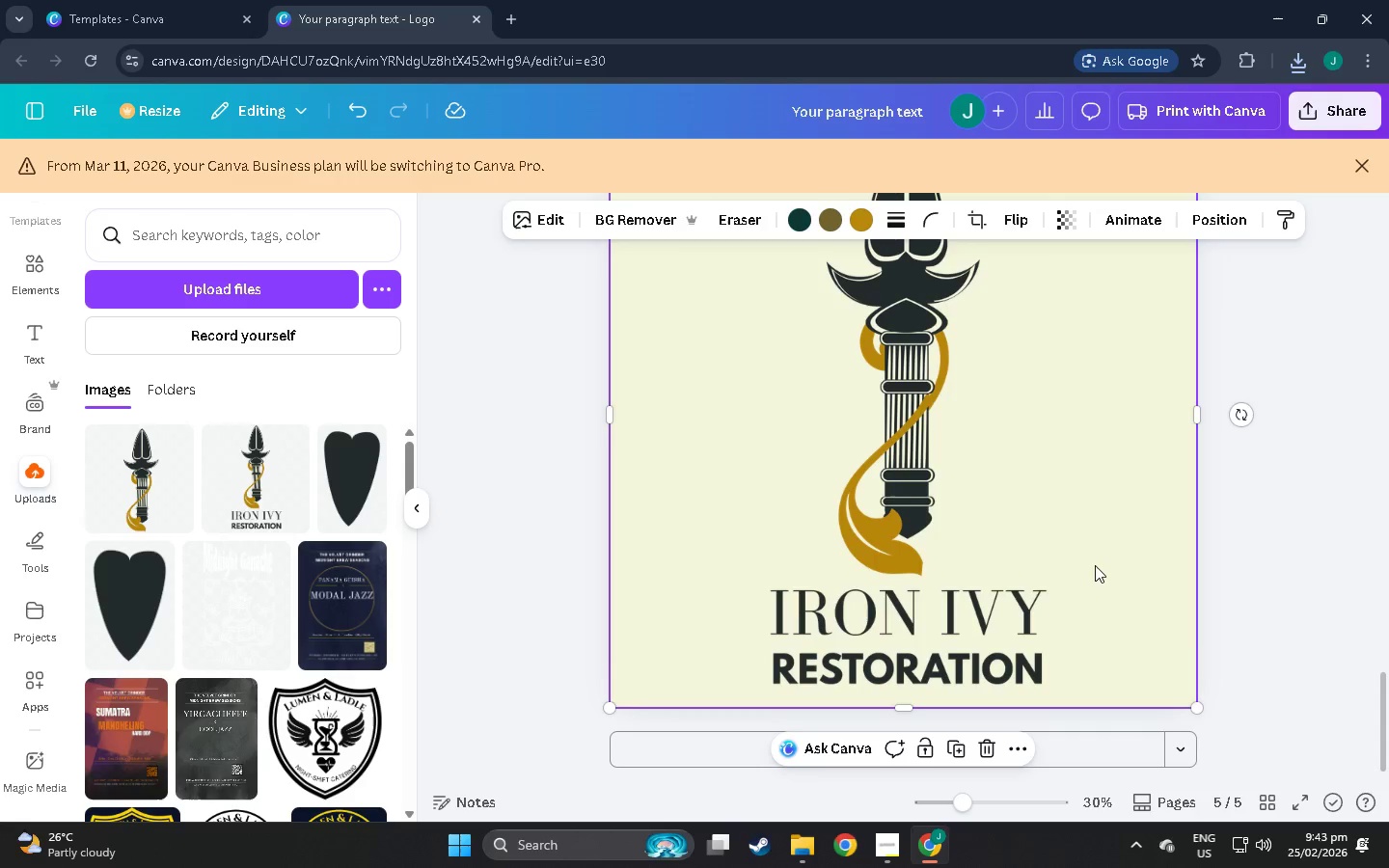 
scroll: coordinate [1095, 565], scroll_direction: up, amount: 3.0
 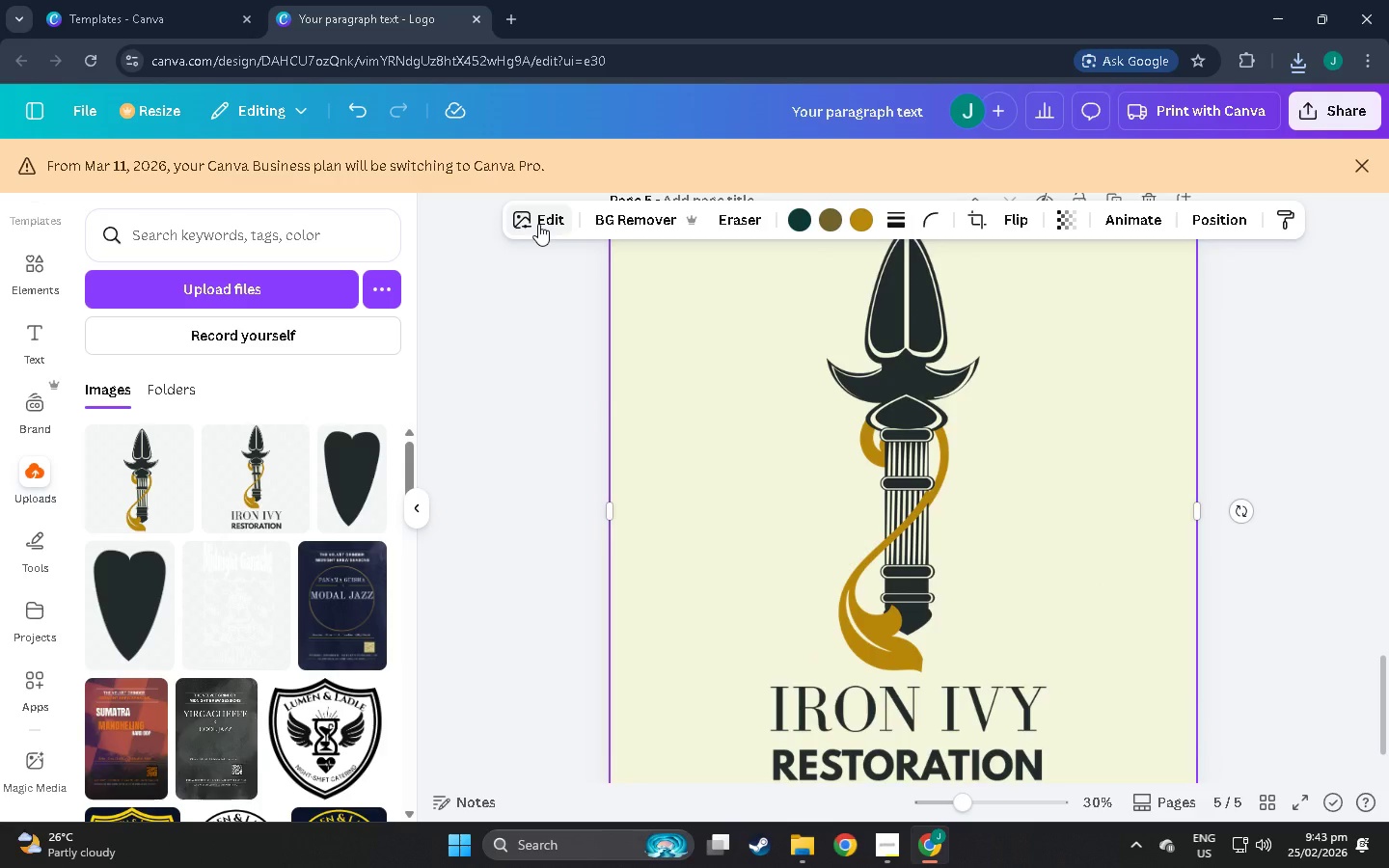 
left_click([538, 224])
 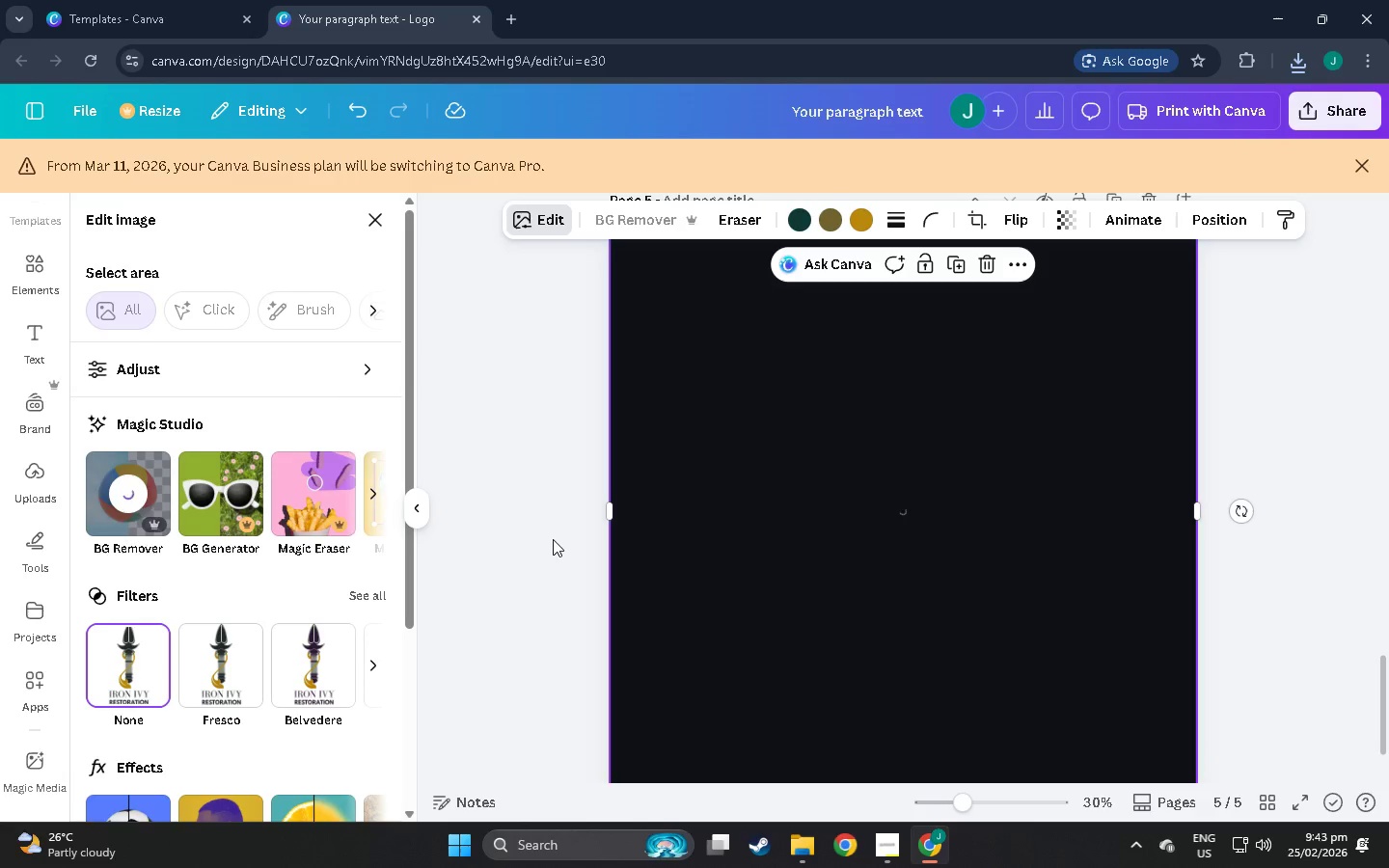 
wait(9.47)
 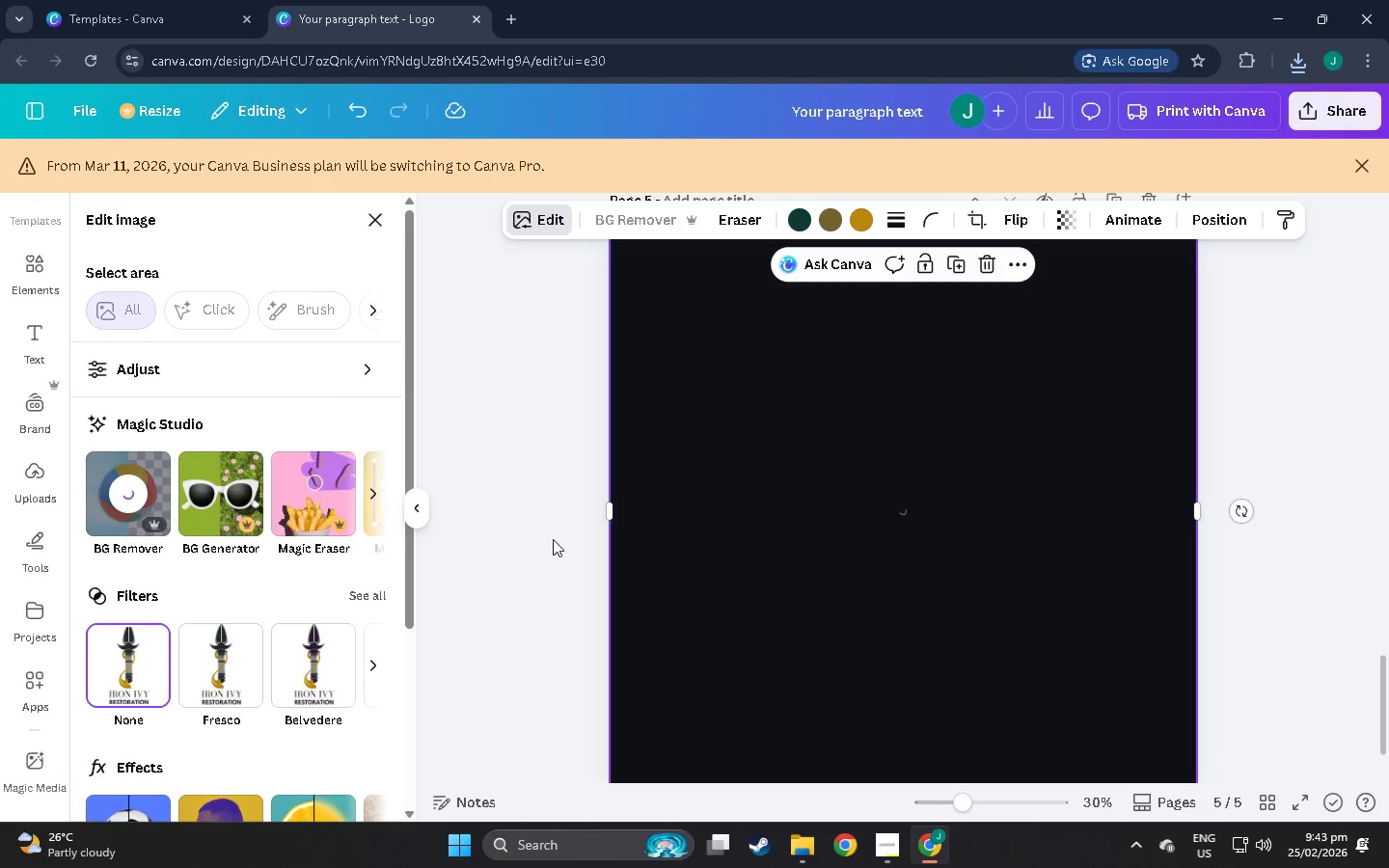 
scroll: coordinate [743, 613], scroll_direction: down, amount: 11.0
 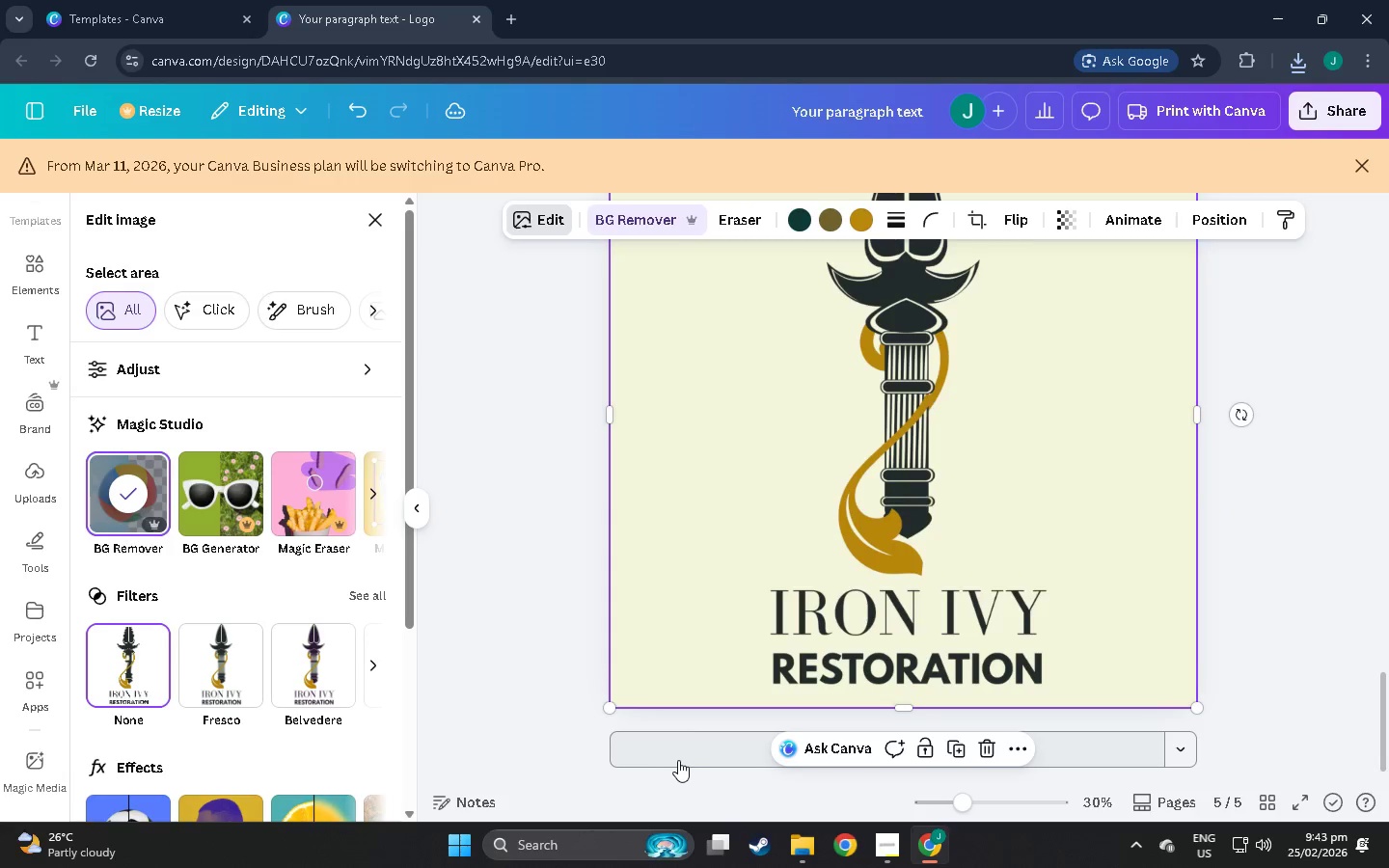 
left_click([686, 753])
 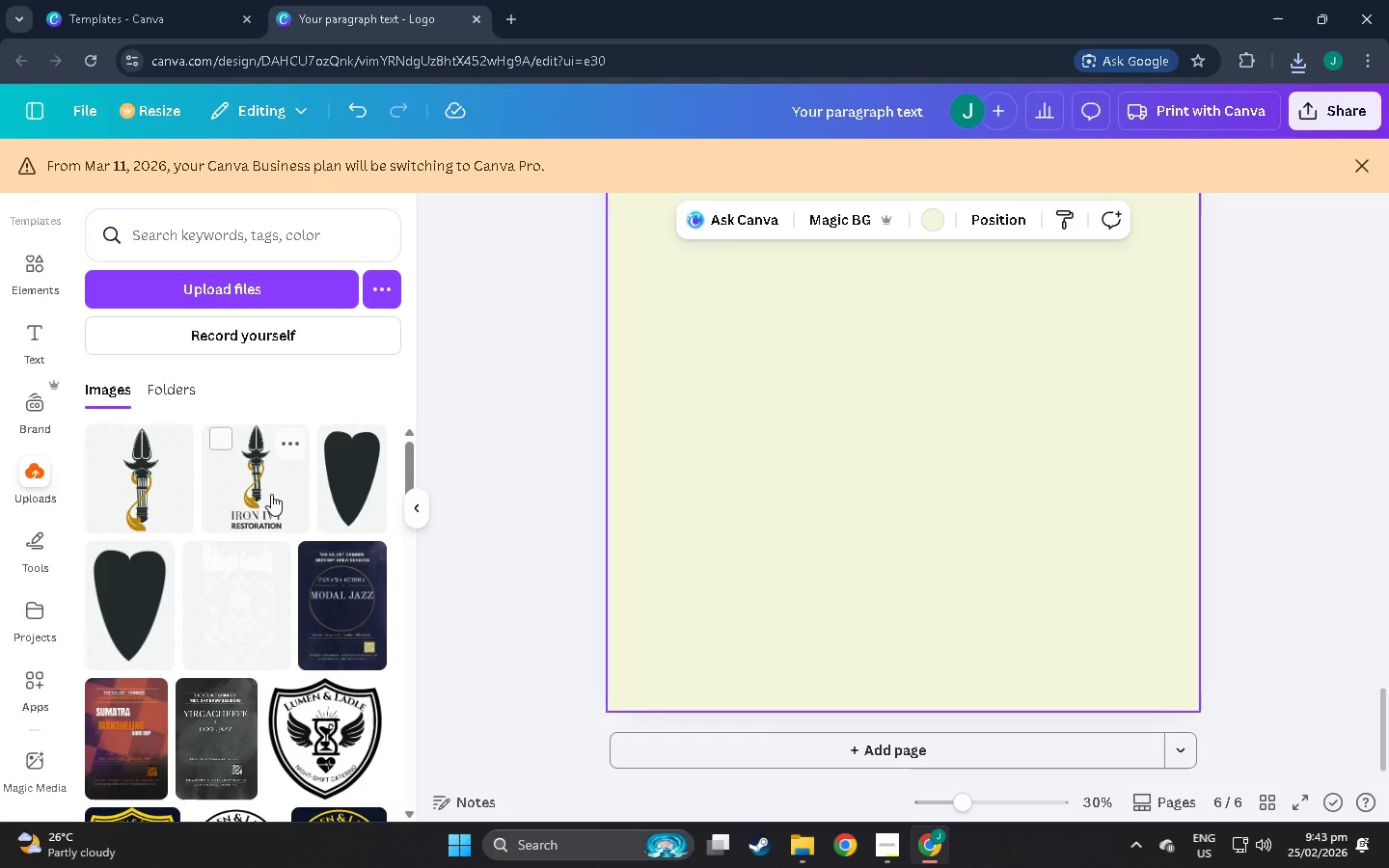 
left_click([155, 493])
 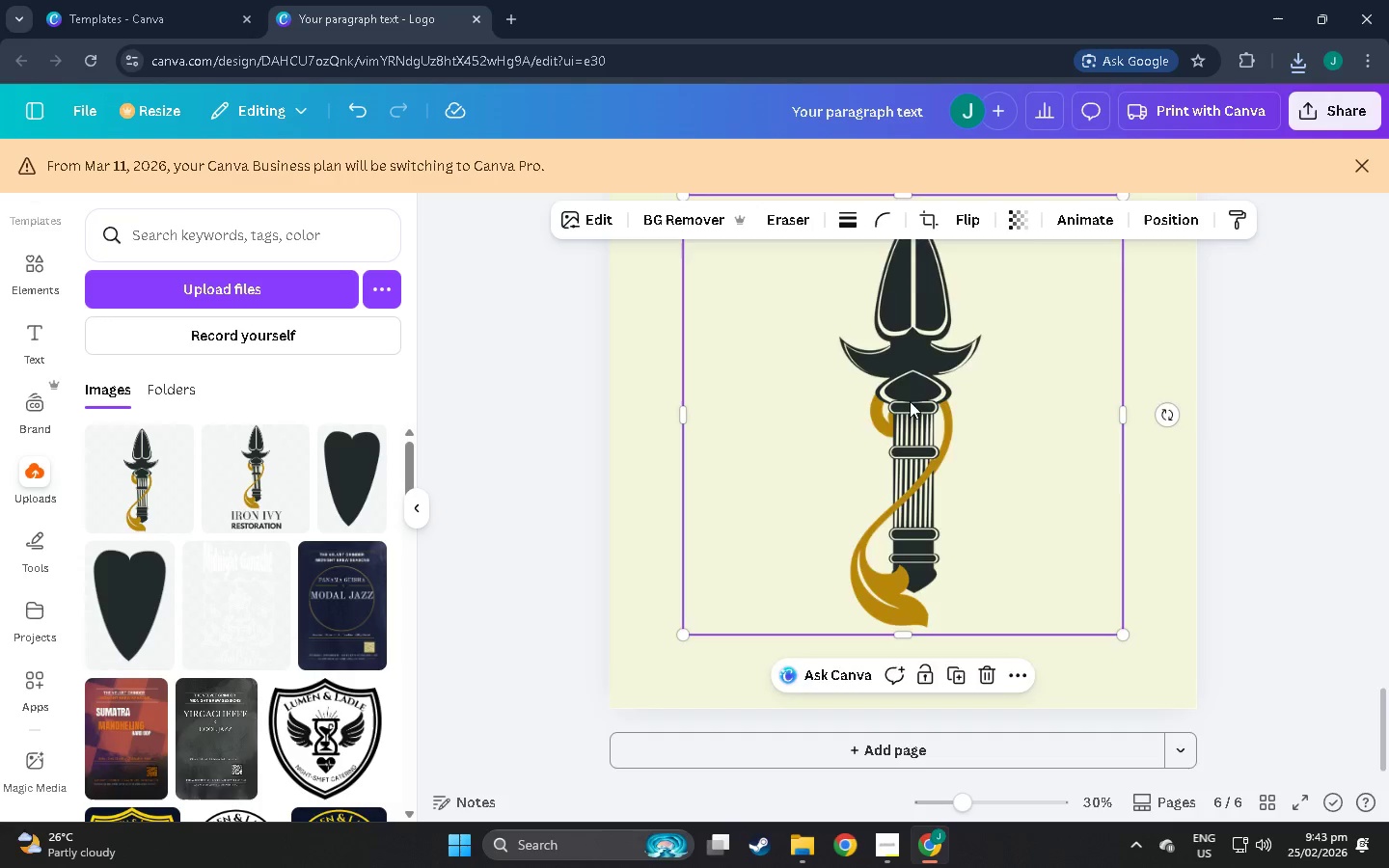 
scroll: coordinate [873, 441], scroll_direction: up, amount: 3.0
 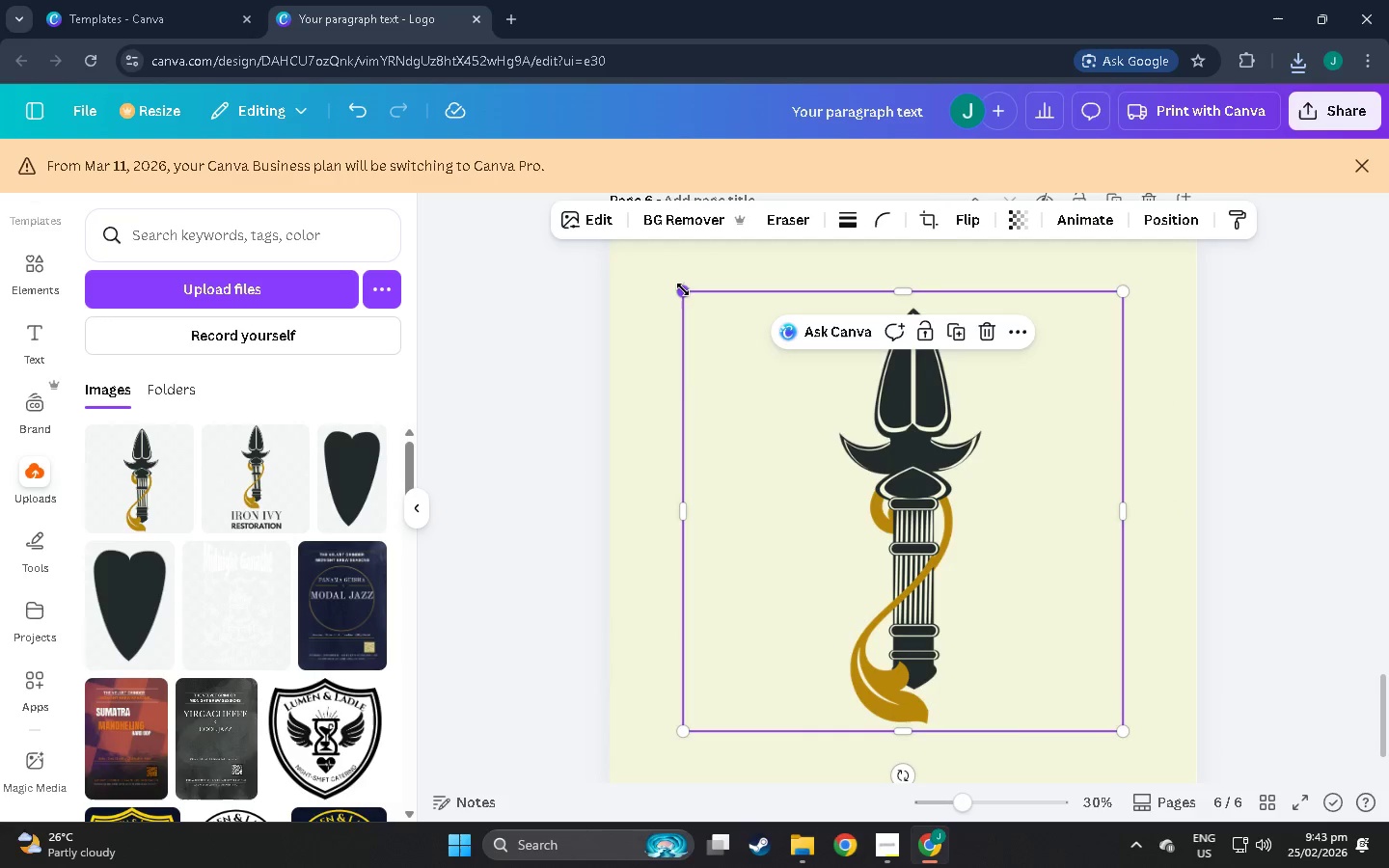 
left_click_drag(start_coordinate=[683, 289], to_coordinate=[568, 256])
 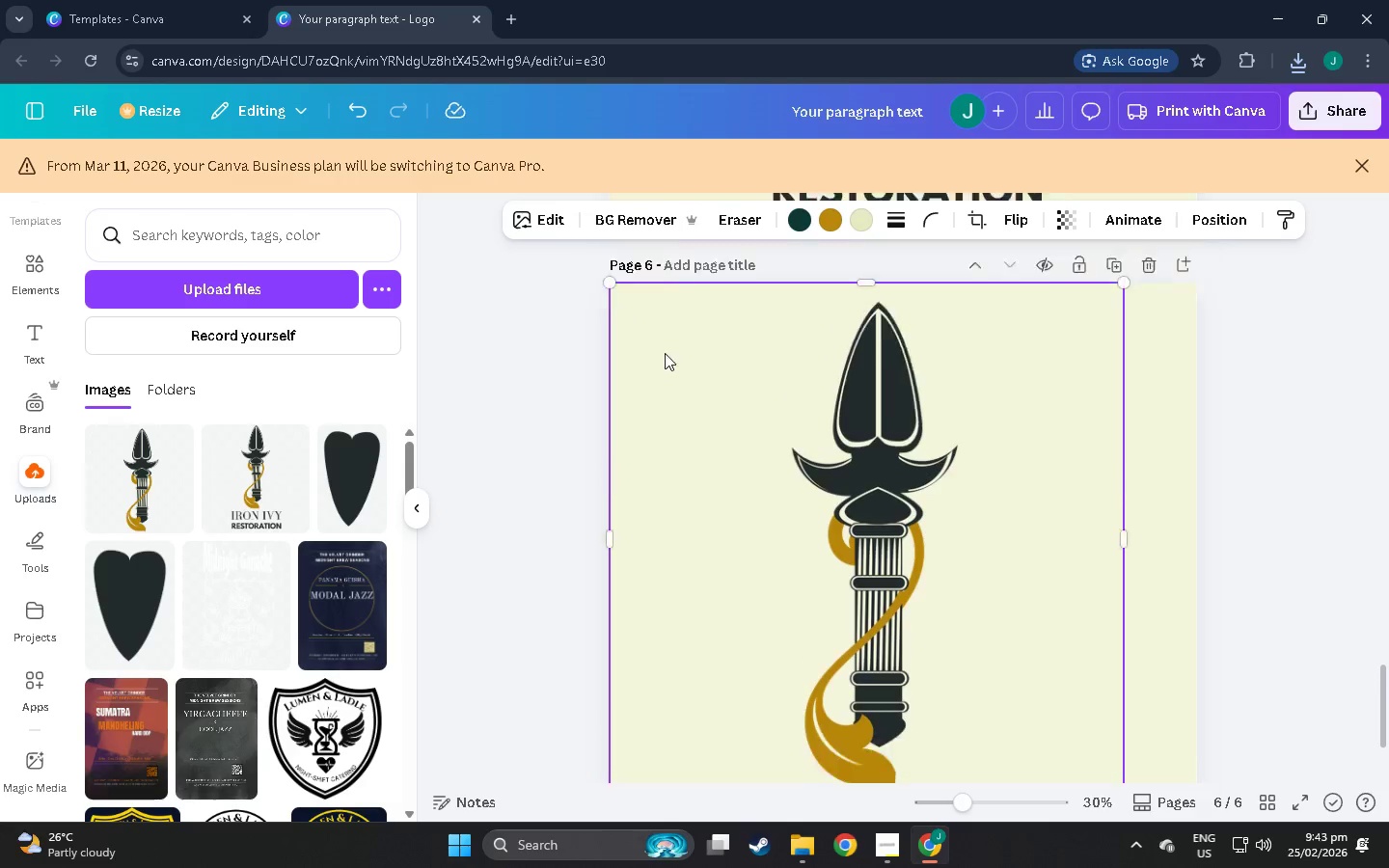 
scroll: coordinate [653, 339], scroll_direction: up, amount: 3.0
 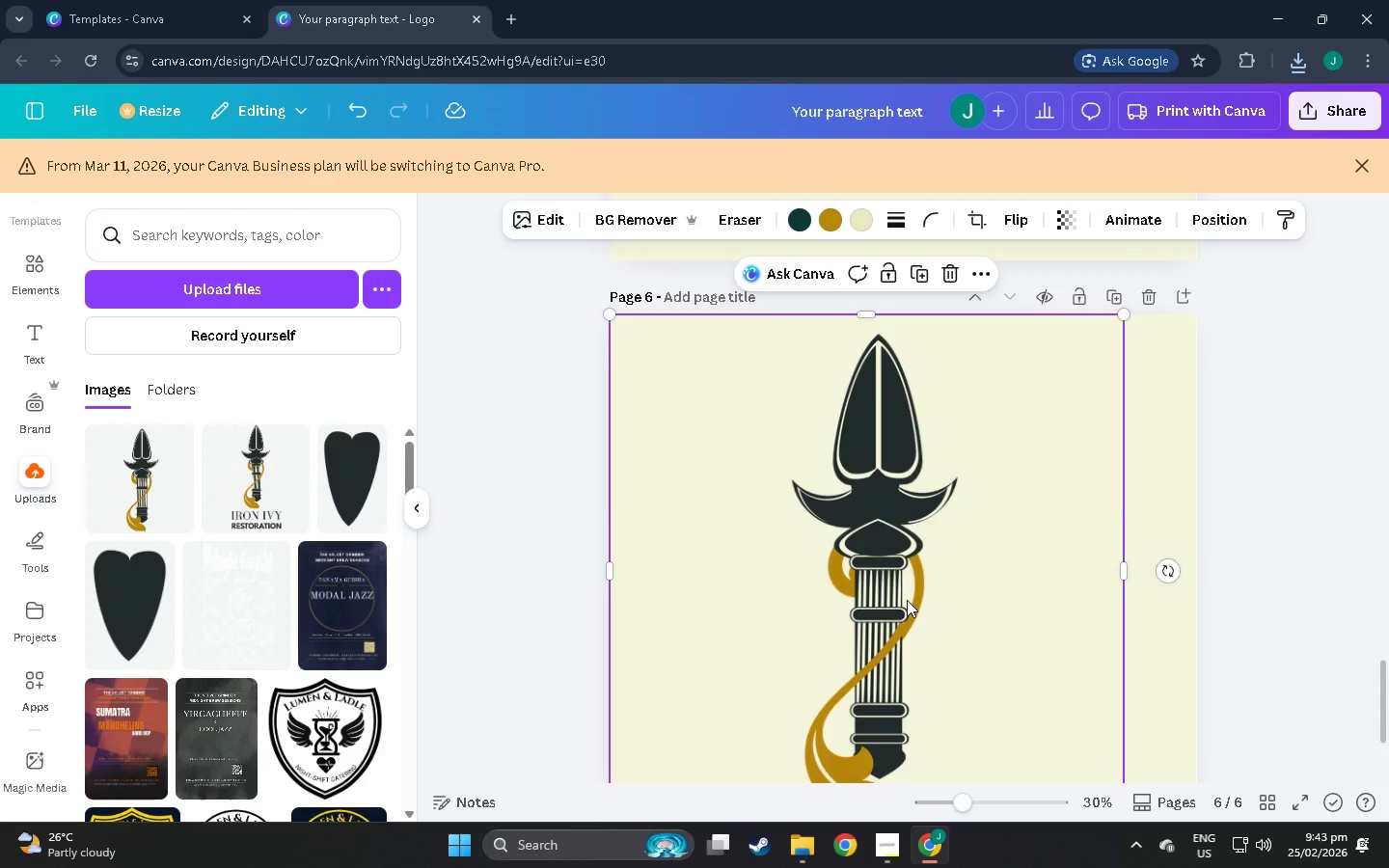 
scroll: coordinate [1094, 658], scroll_direction: down, amount: 8.0
 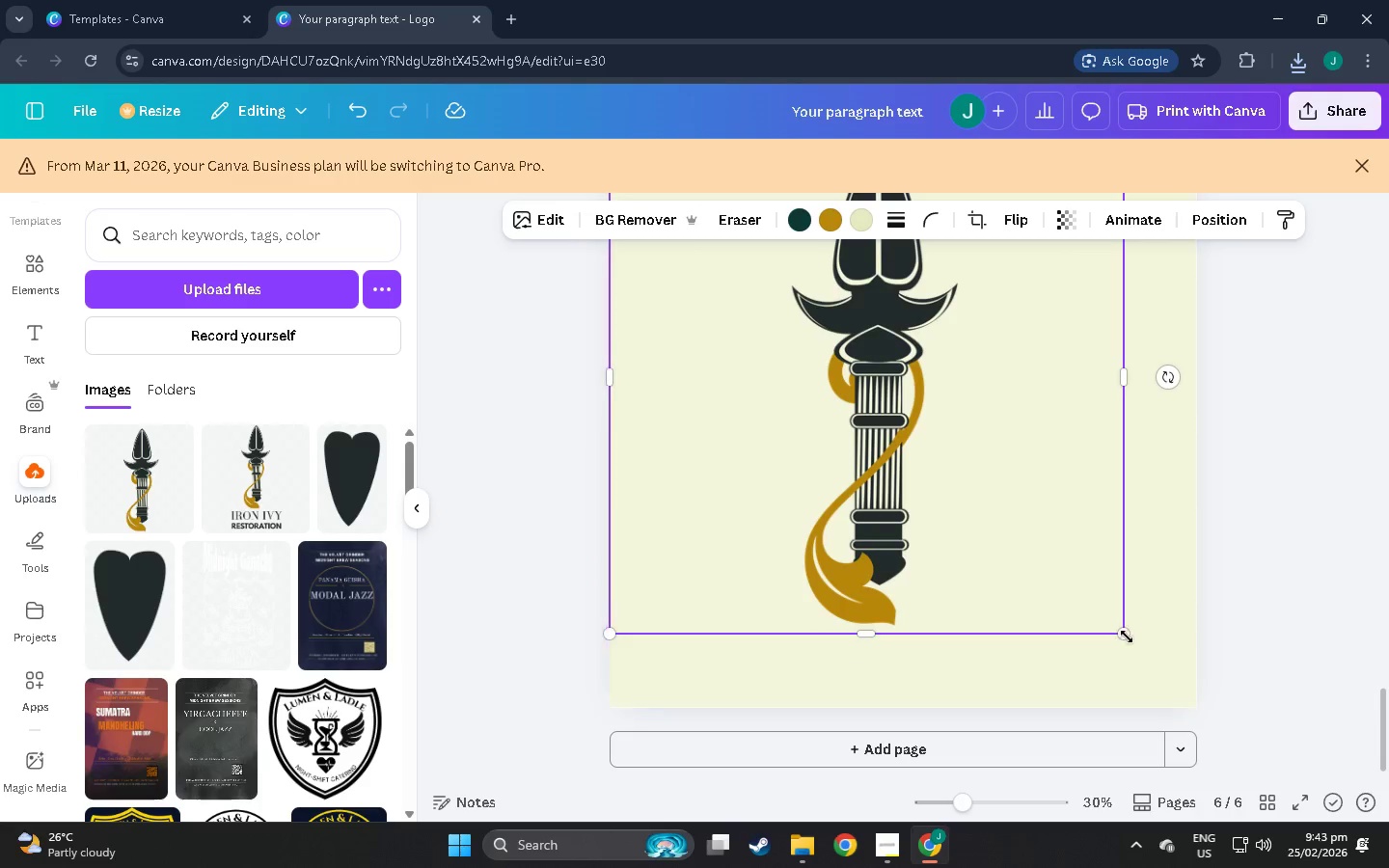 
left_click_drag(start_coordinate=[1126, 637], to_coordinate=[1210, 696])
 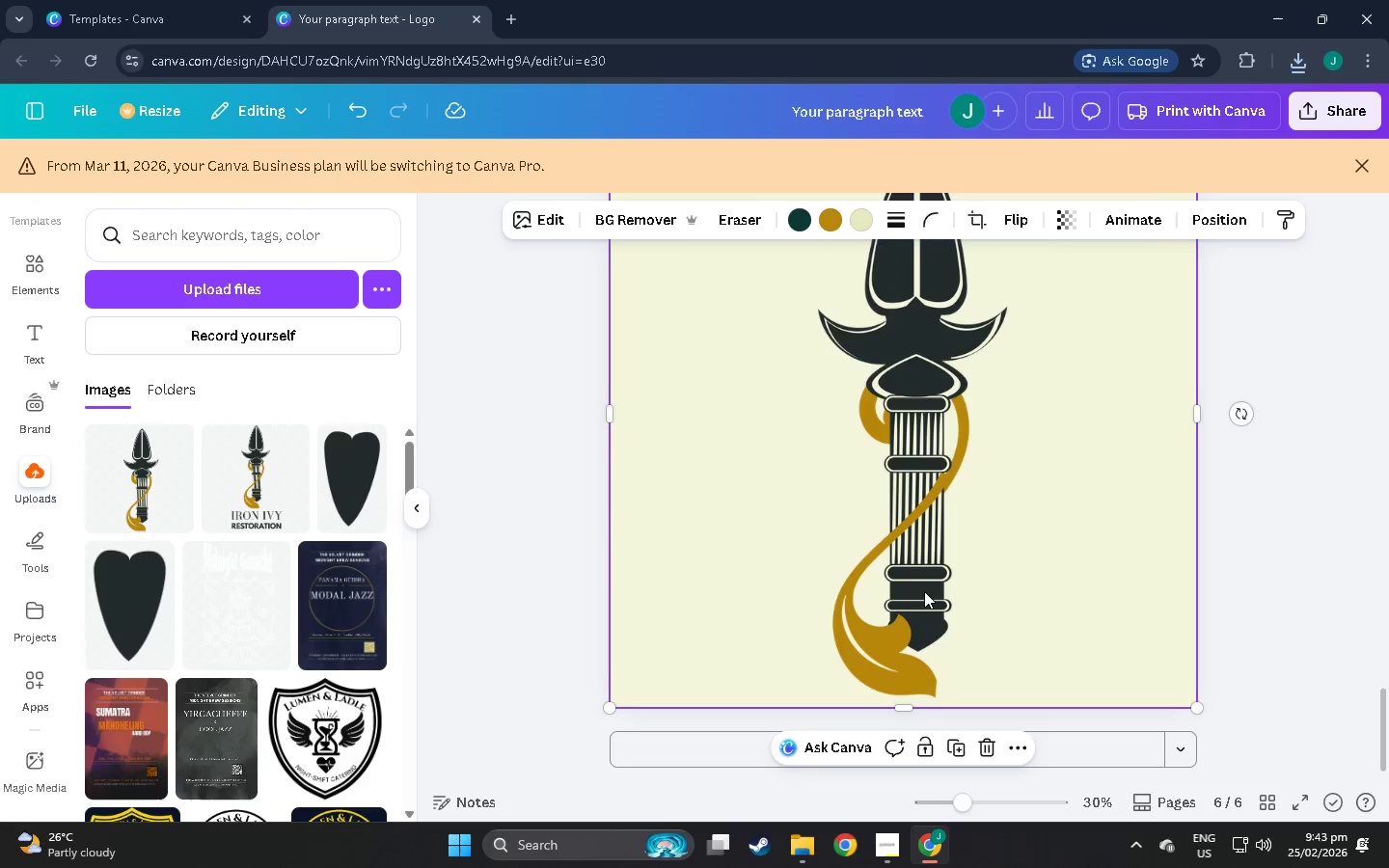 
scroll: coordinate [924, 587], scroll_direction: up, amount: 7.0
 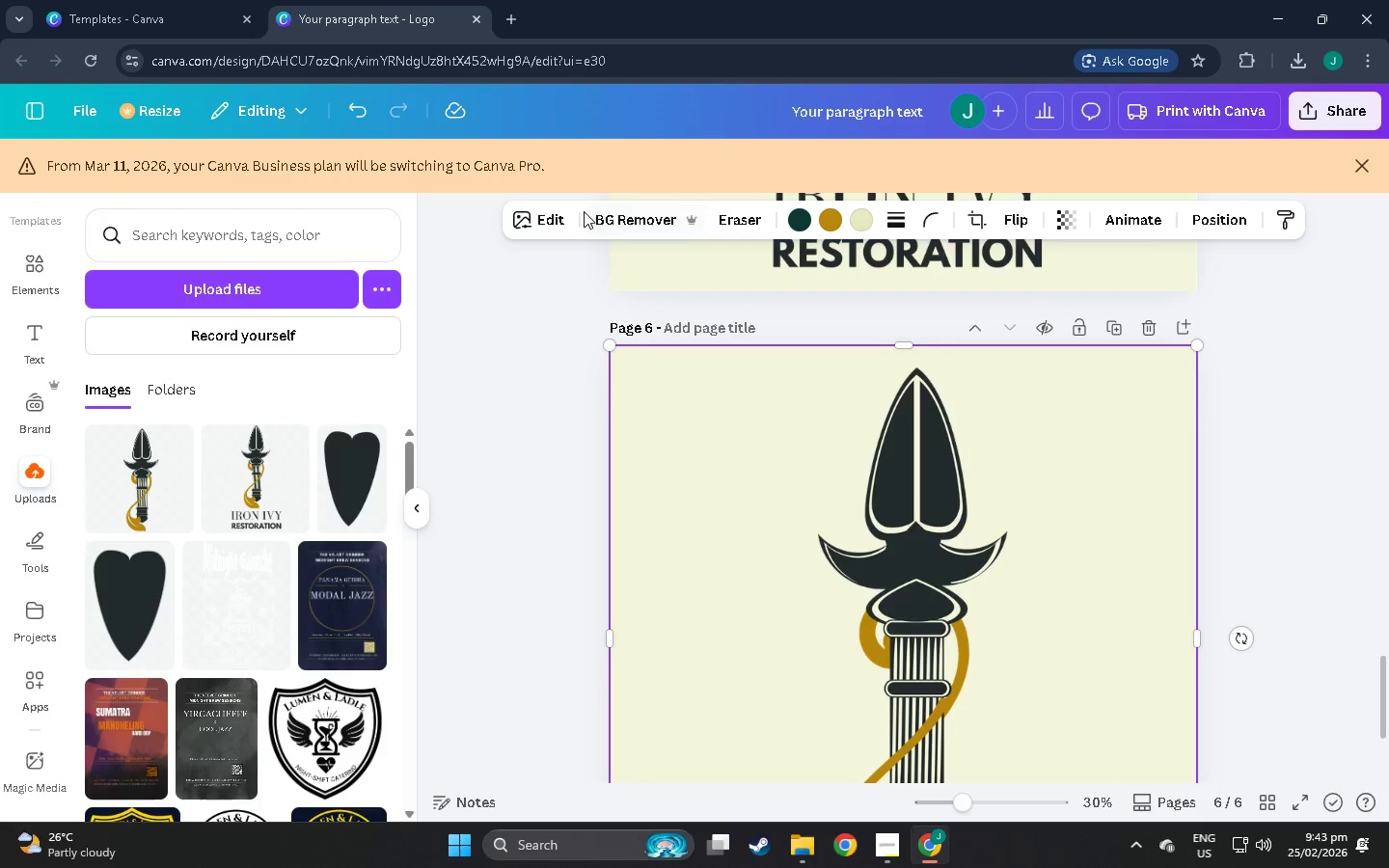 
left_click([613, 226])
 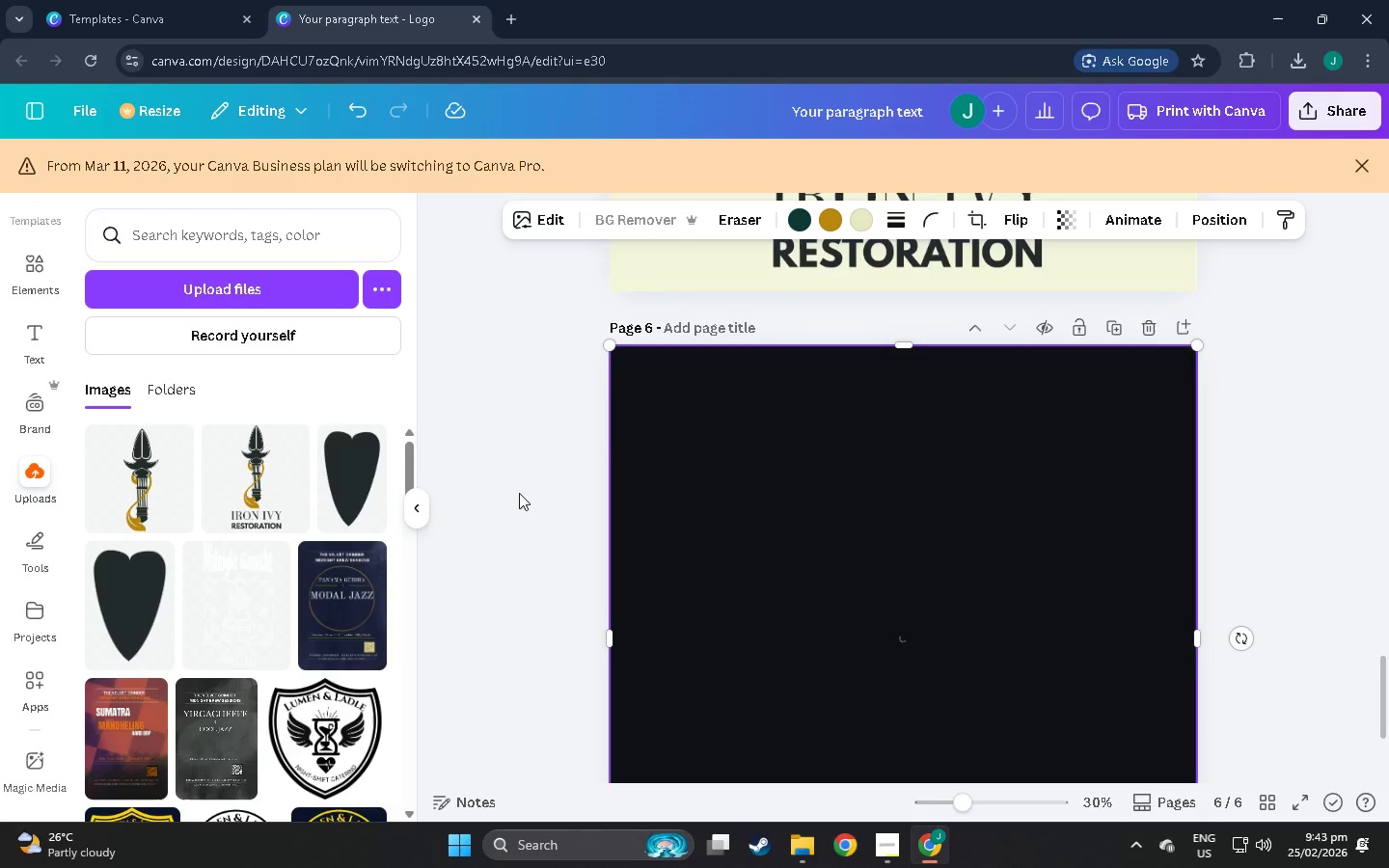 
scroll: coordinate [555, 502], scroll_direction: down, amount: 4.0
 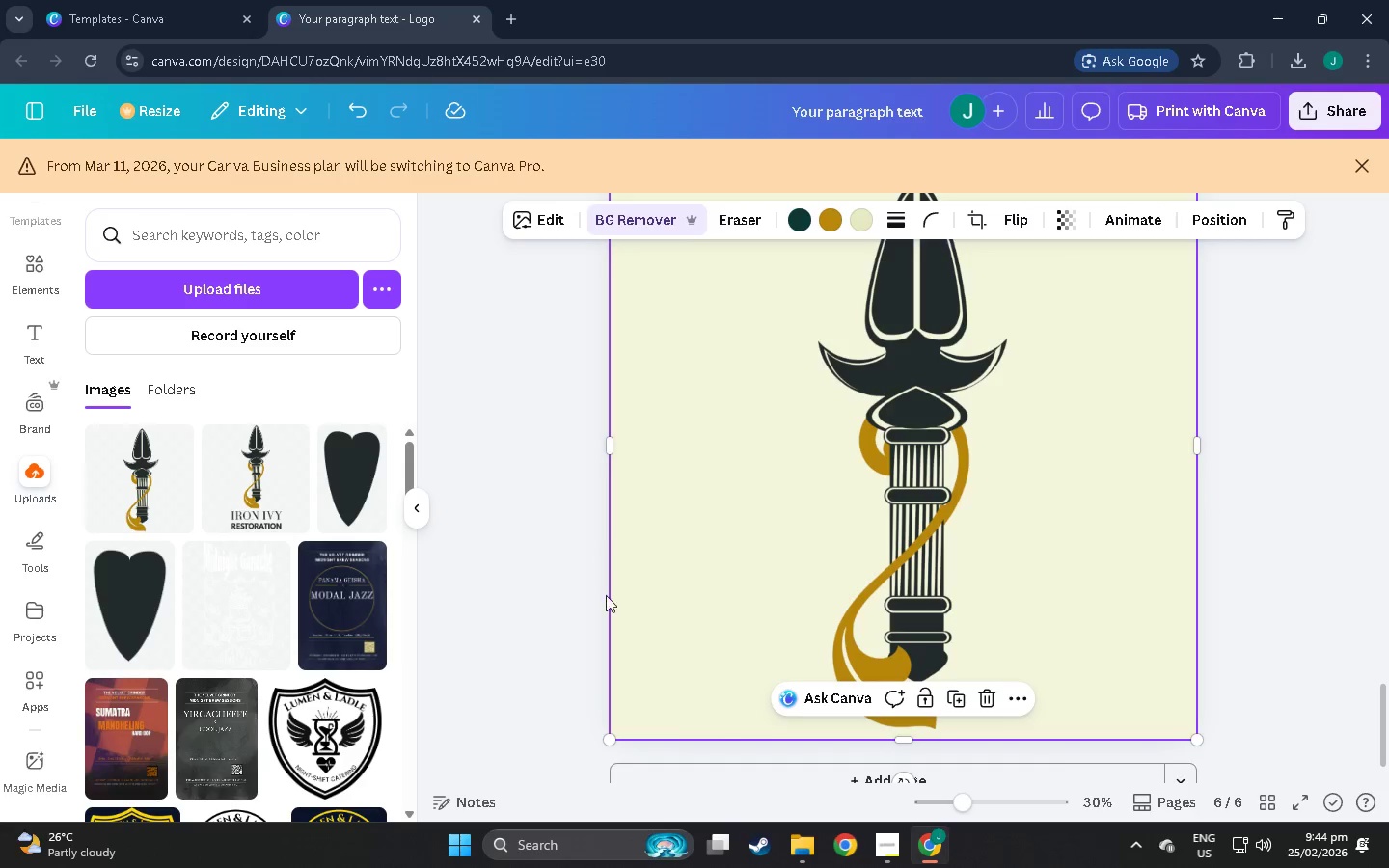 
scroll: coordinate [1028, 475], scroll_direction: up, amount: 25.0
 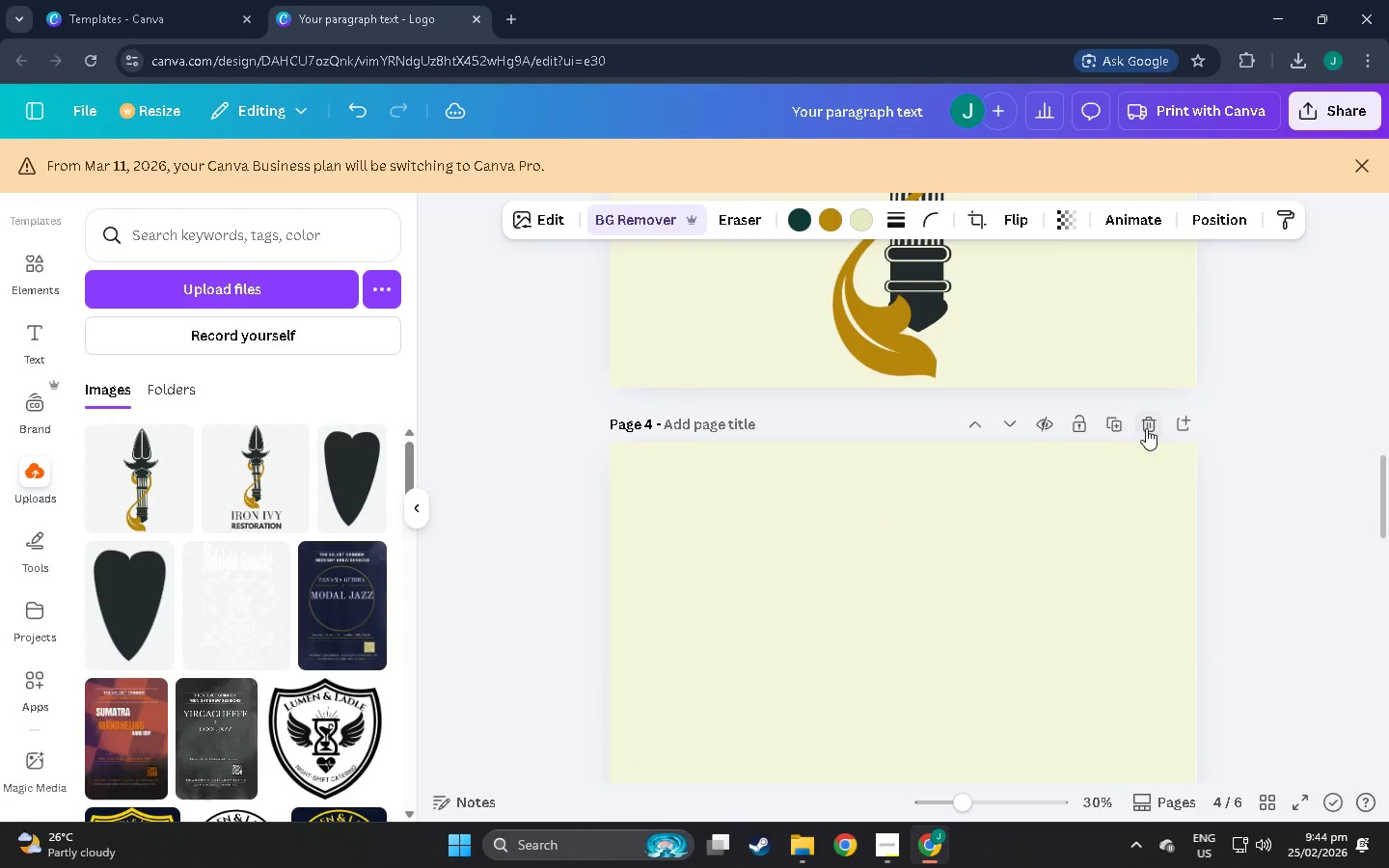 
left_click([1146, 427])
 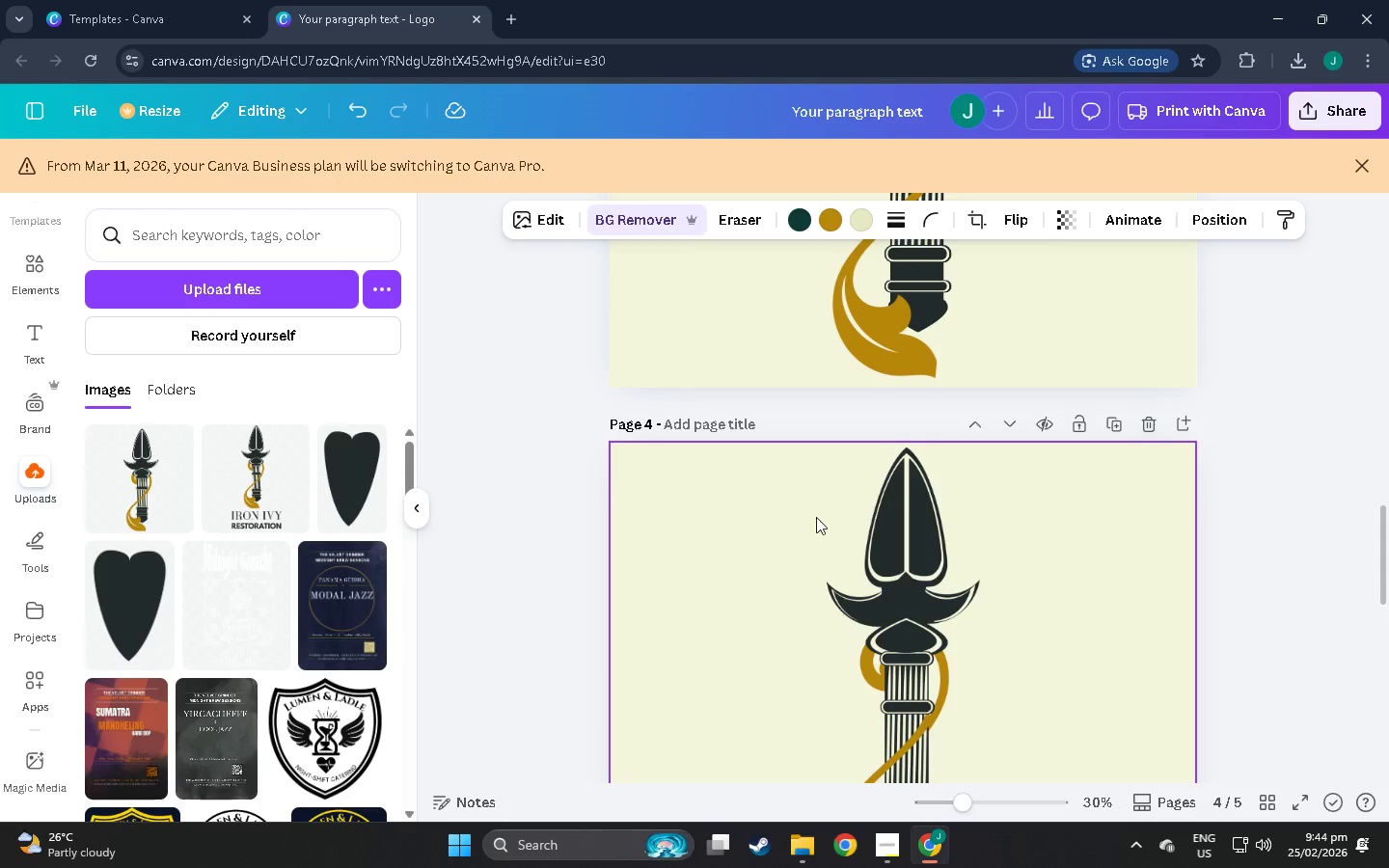 
scroll: coordinate [819, 521], scroll_direction: up, amount: 18.0
 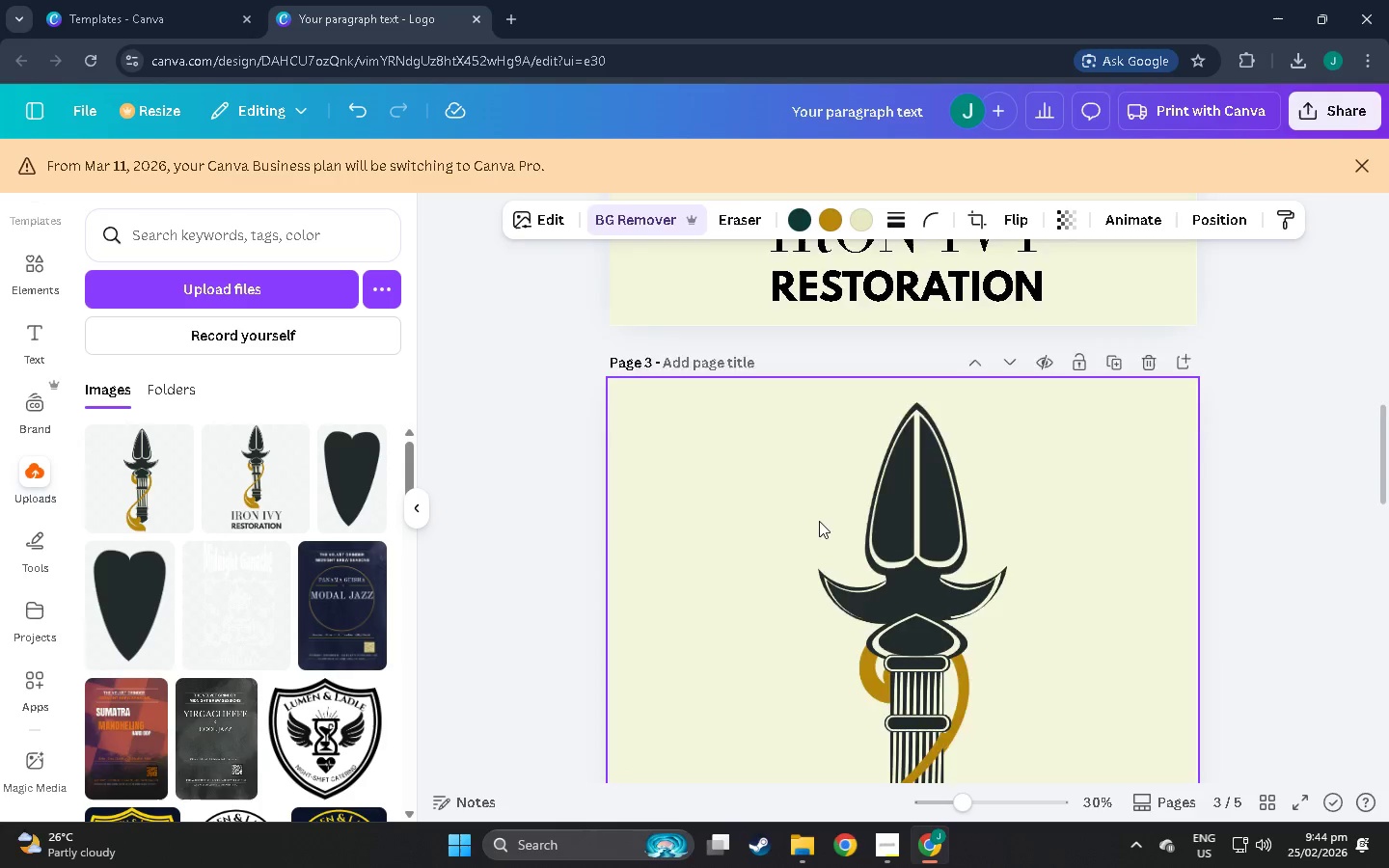 
scroll: coordinate [1294, 285], scroll_direction: down, amount: 44.0
 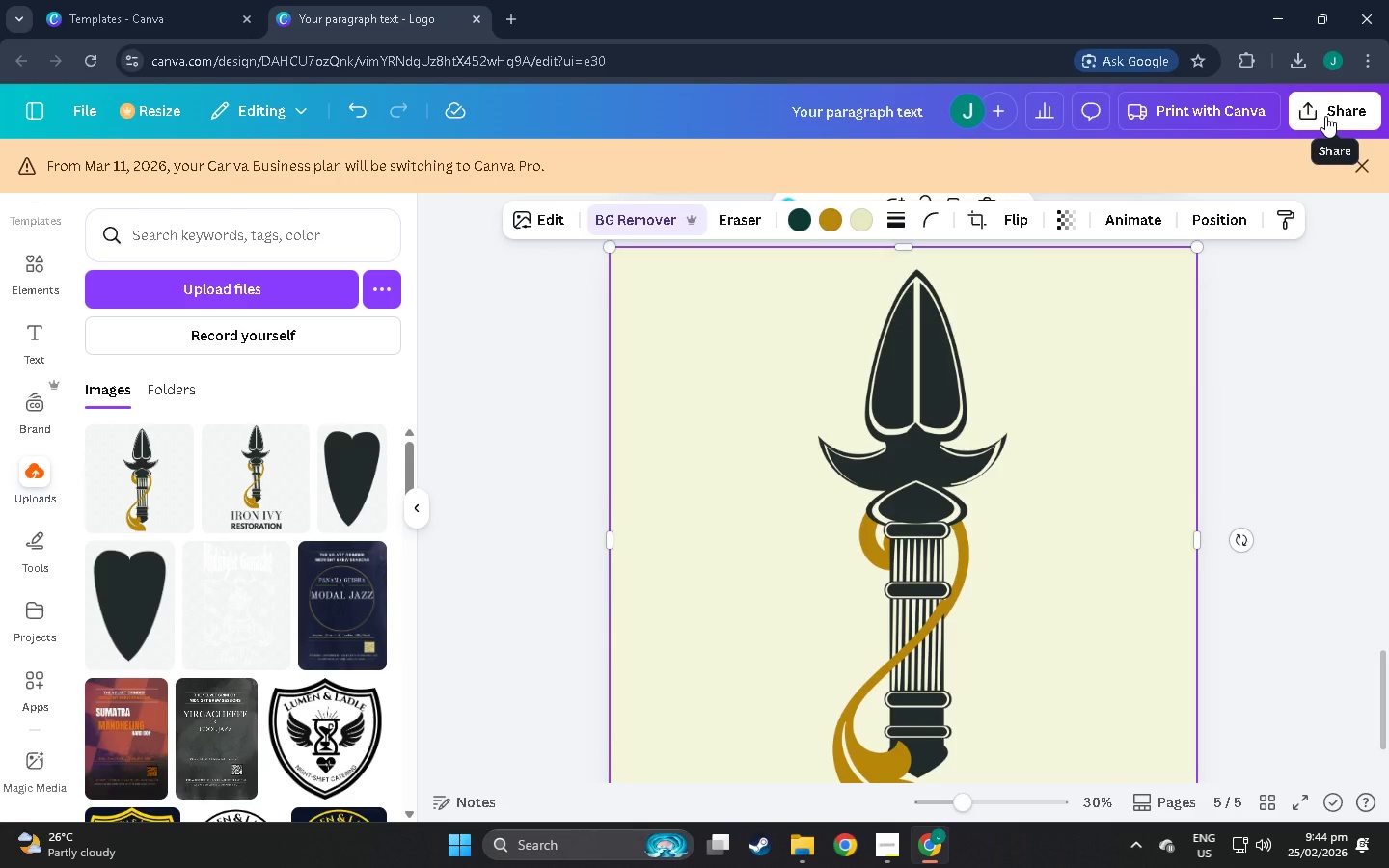 
left_click([1325, 116])
 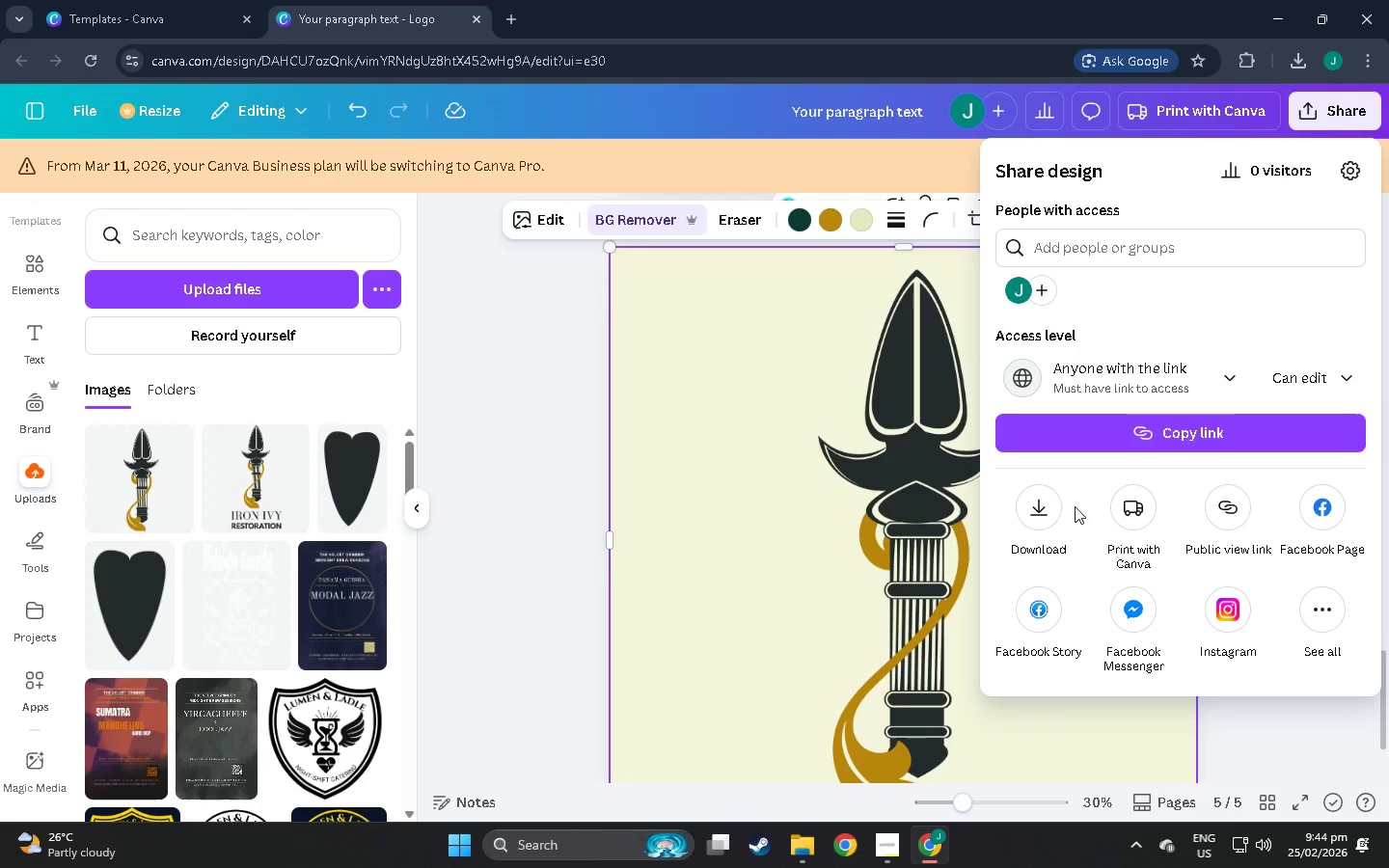 
left_click([1039, 521])
 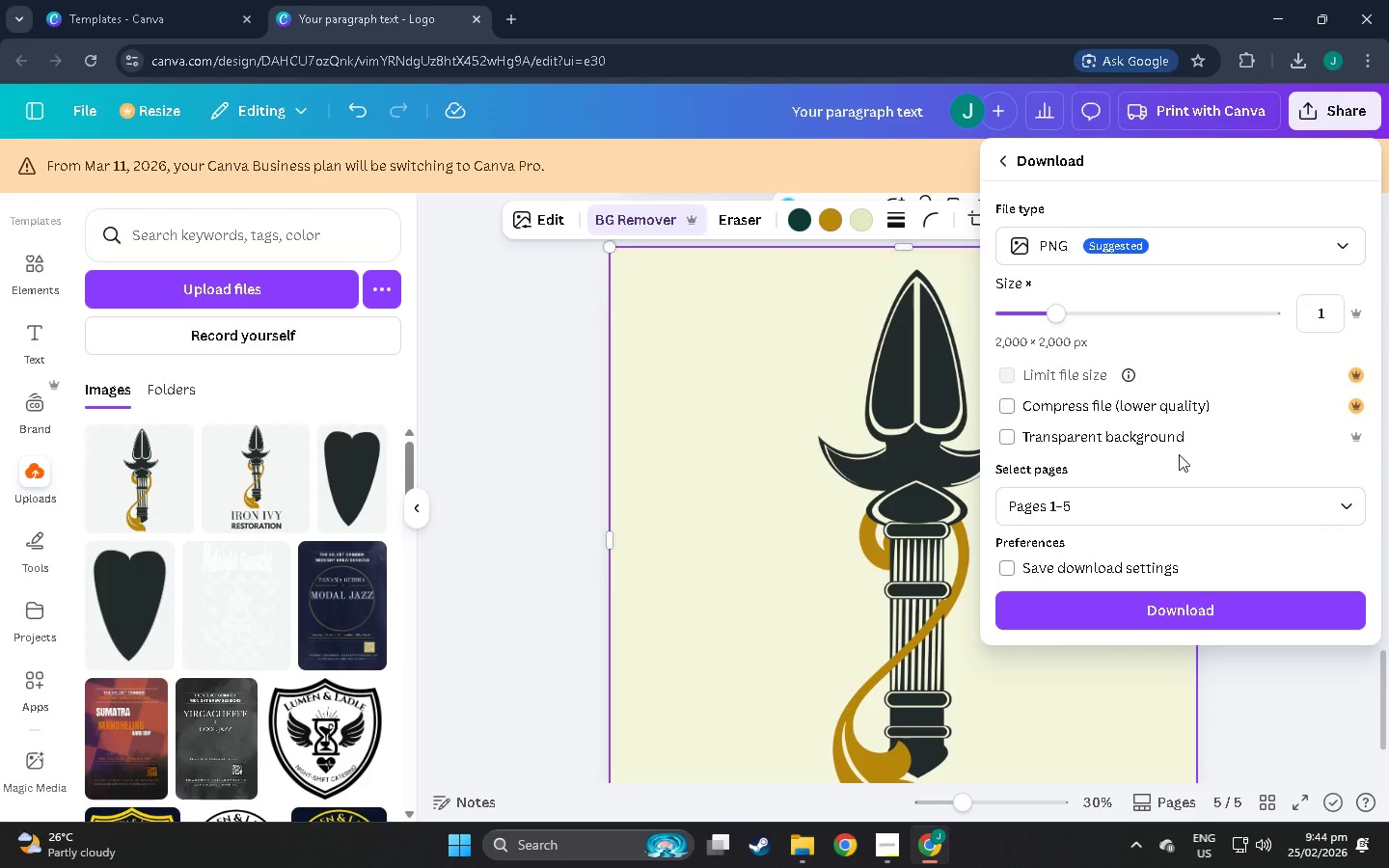 
left_click([1330, 306])
 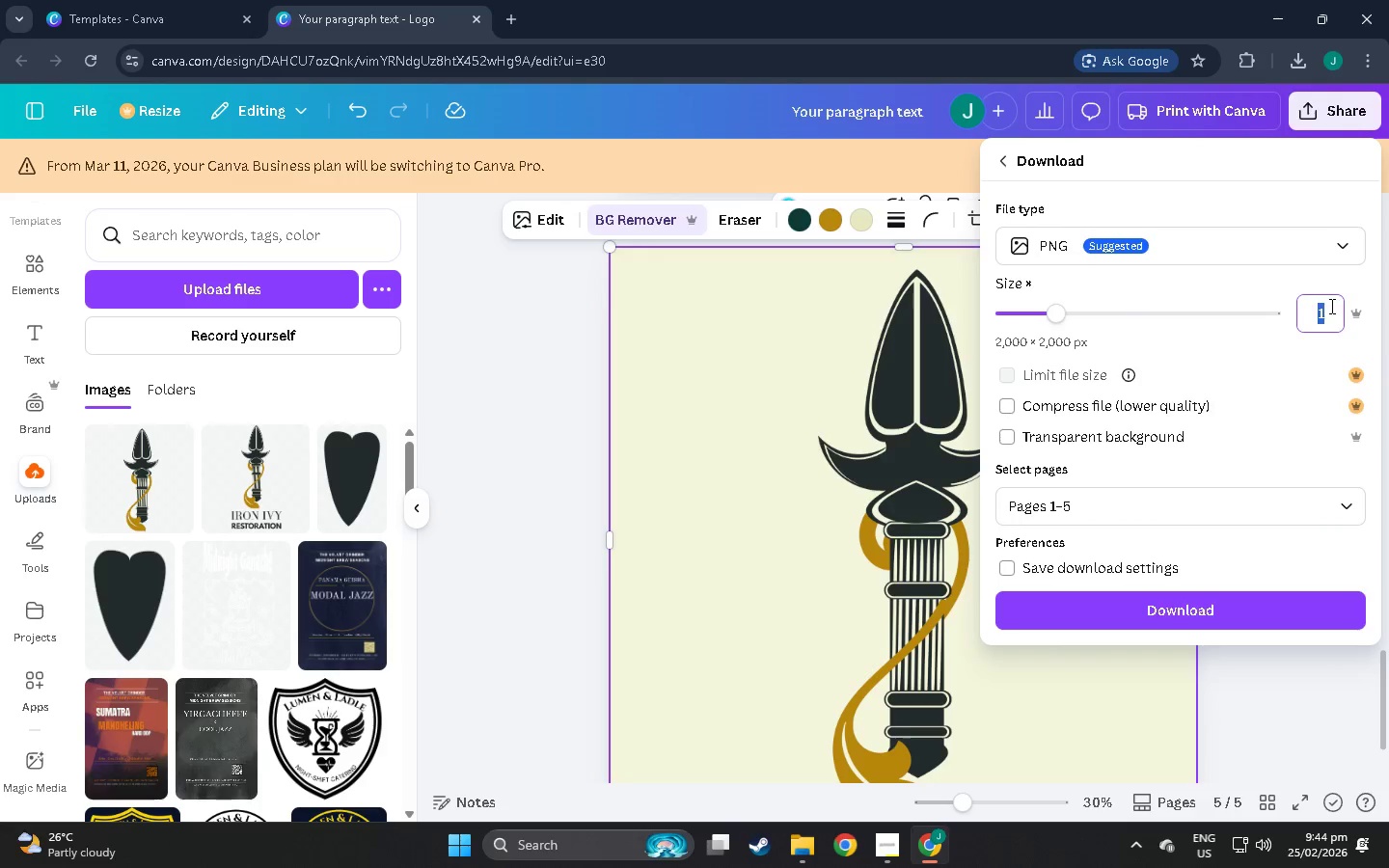 
key(3)
 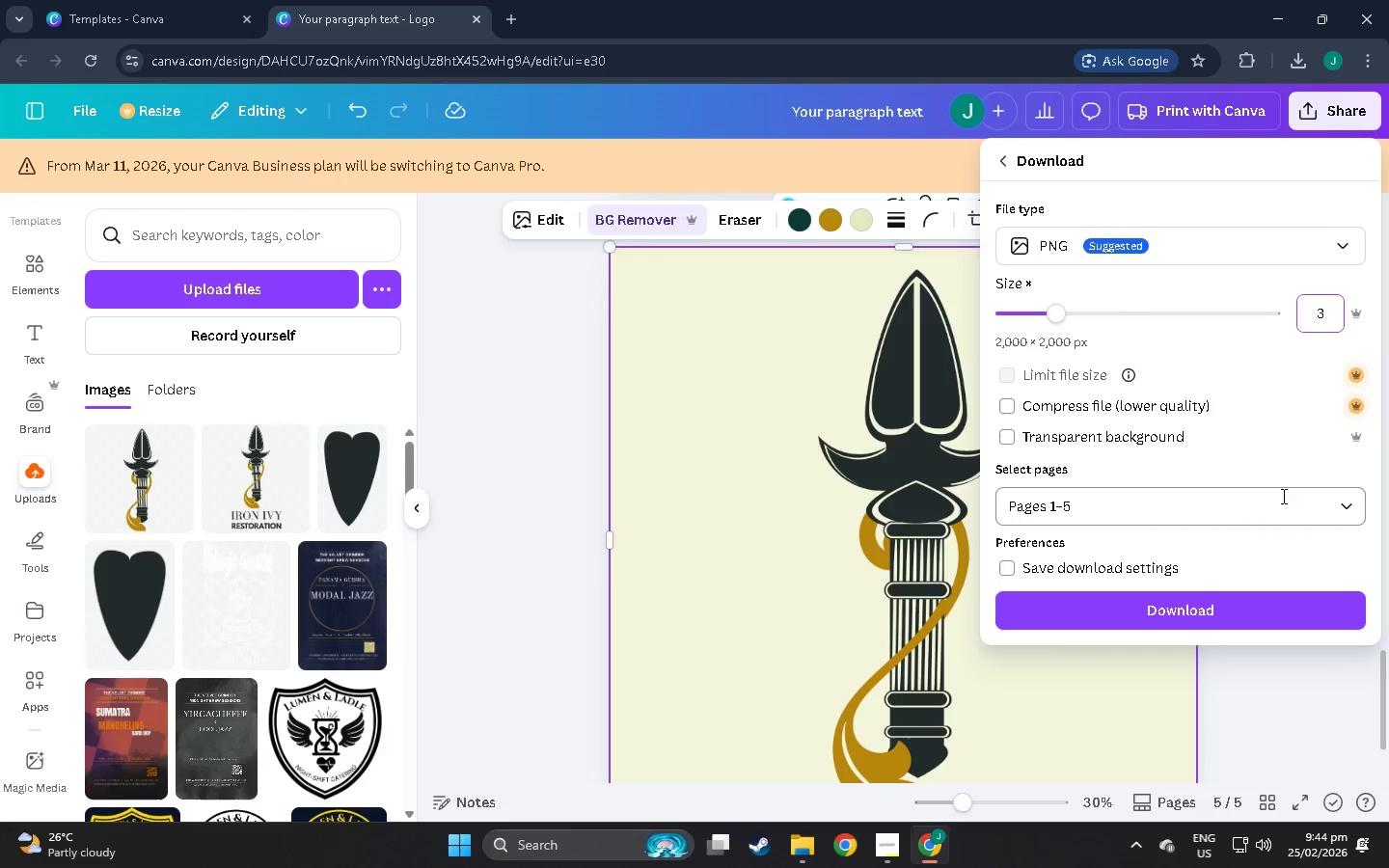 
left_click([1353, 502])
 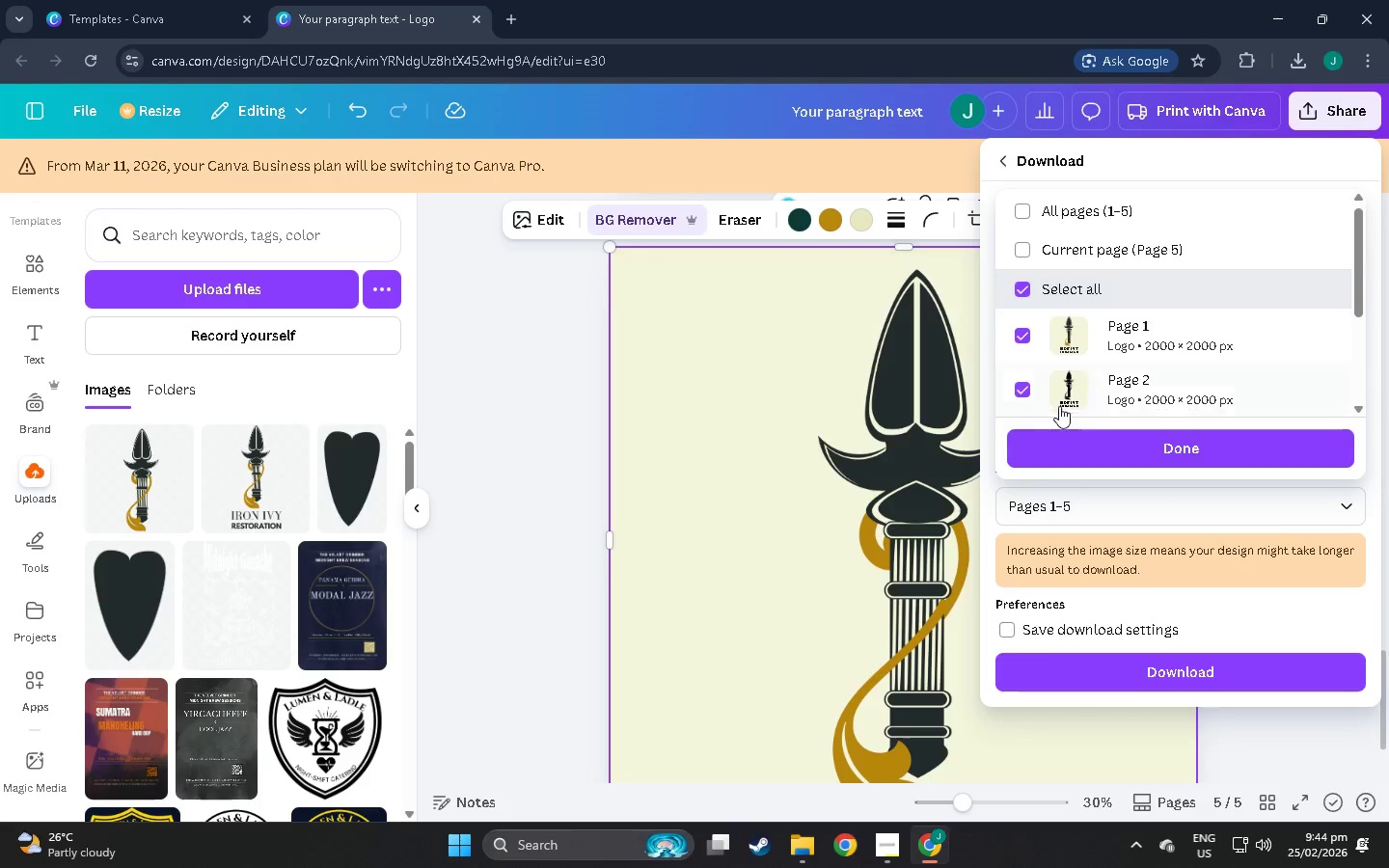 
scroll: coordinate [1035, 351], scroll_direction: down, amount: 6.0
 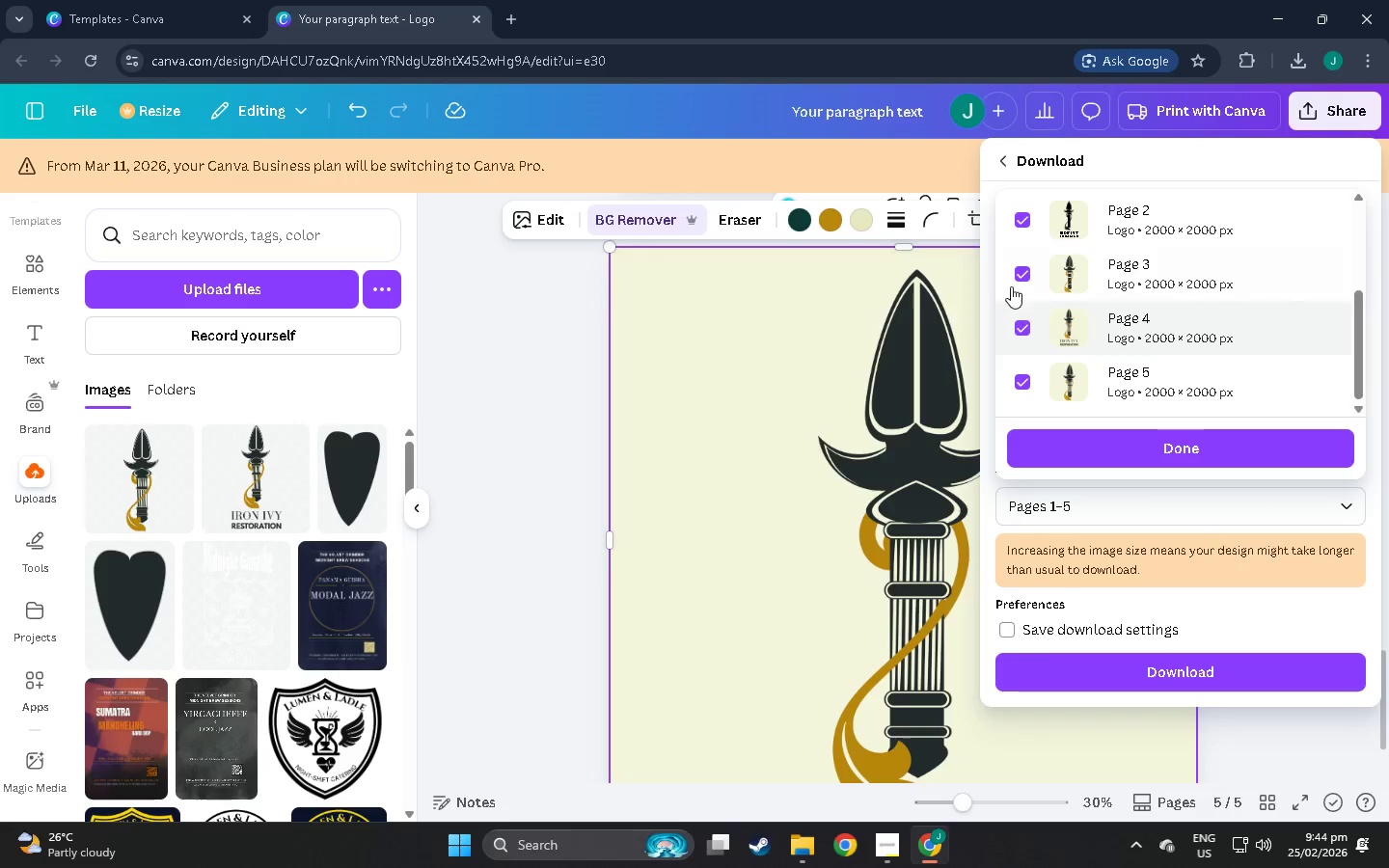 
scroll: coordinate [1027, 284], scroll_direction: up, amount: 3.0
 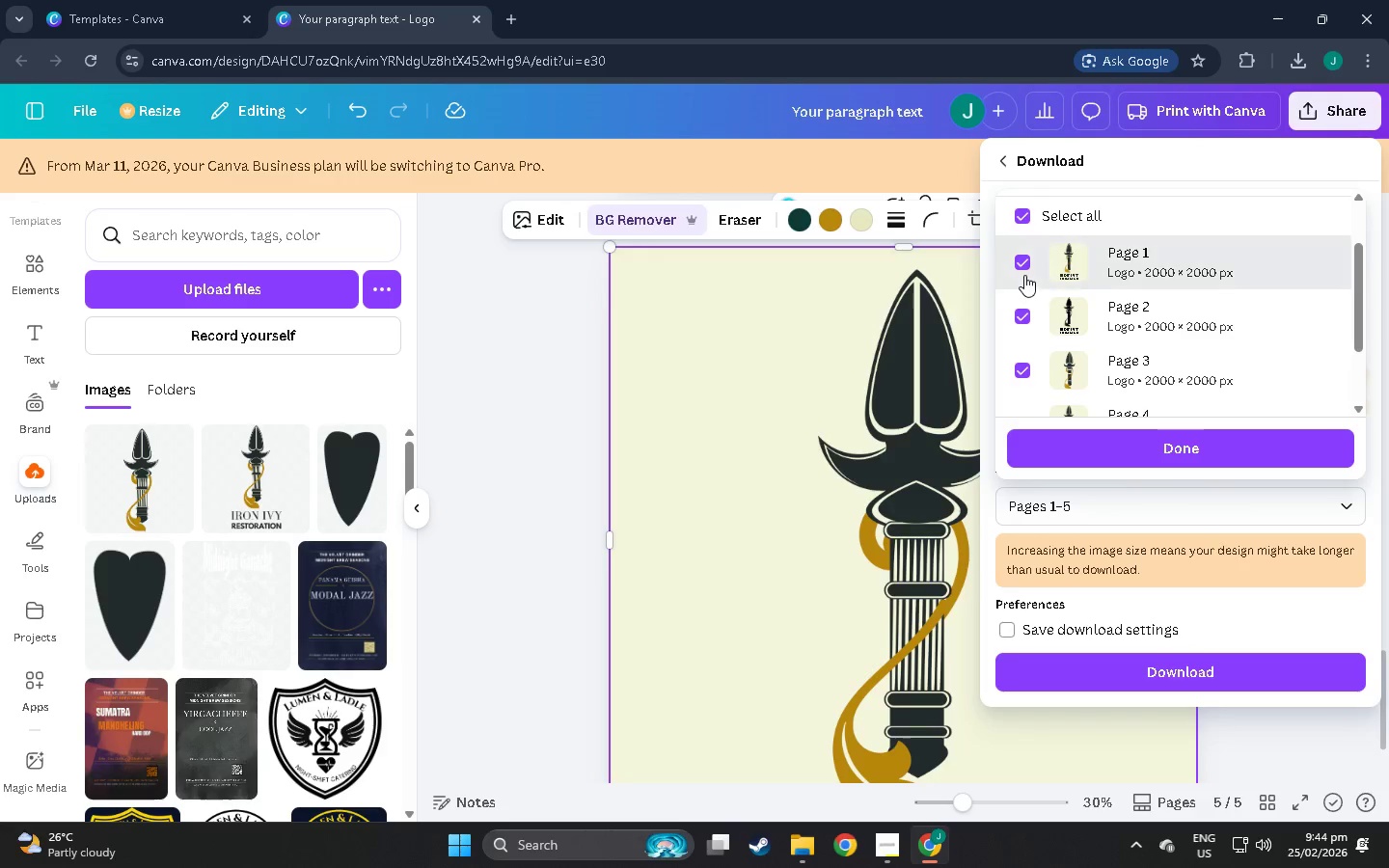 
double_click([1024, 313])
 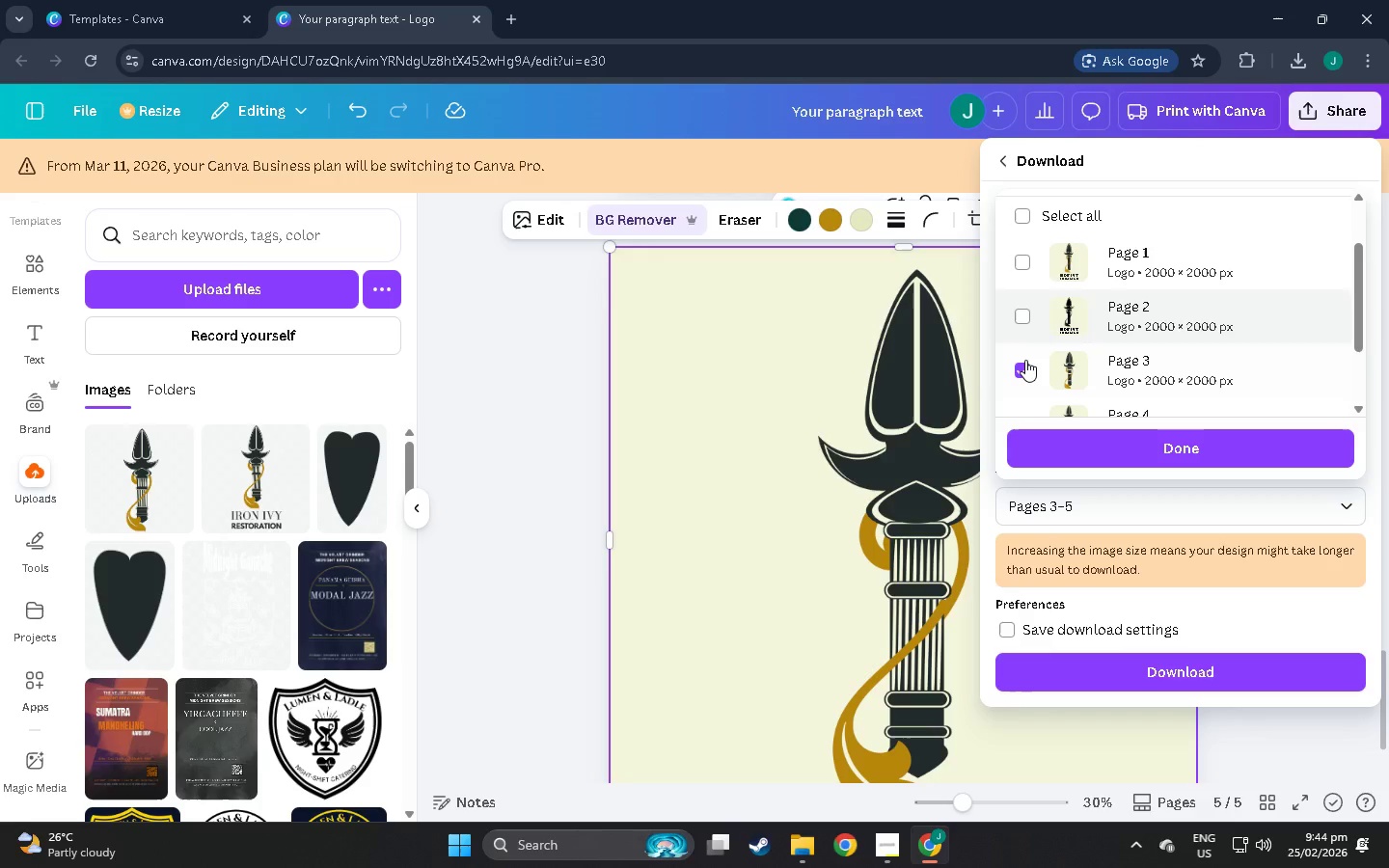 
left_click([1025, 365])
 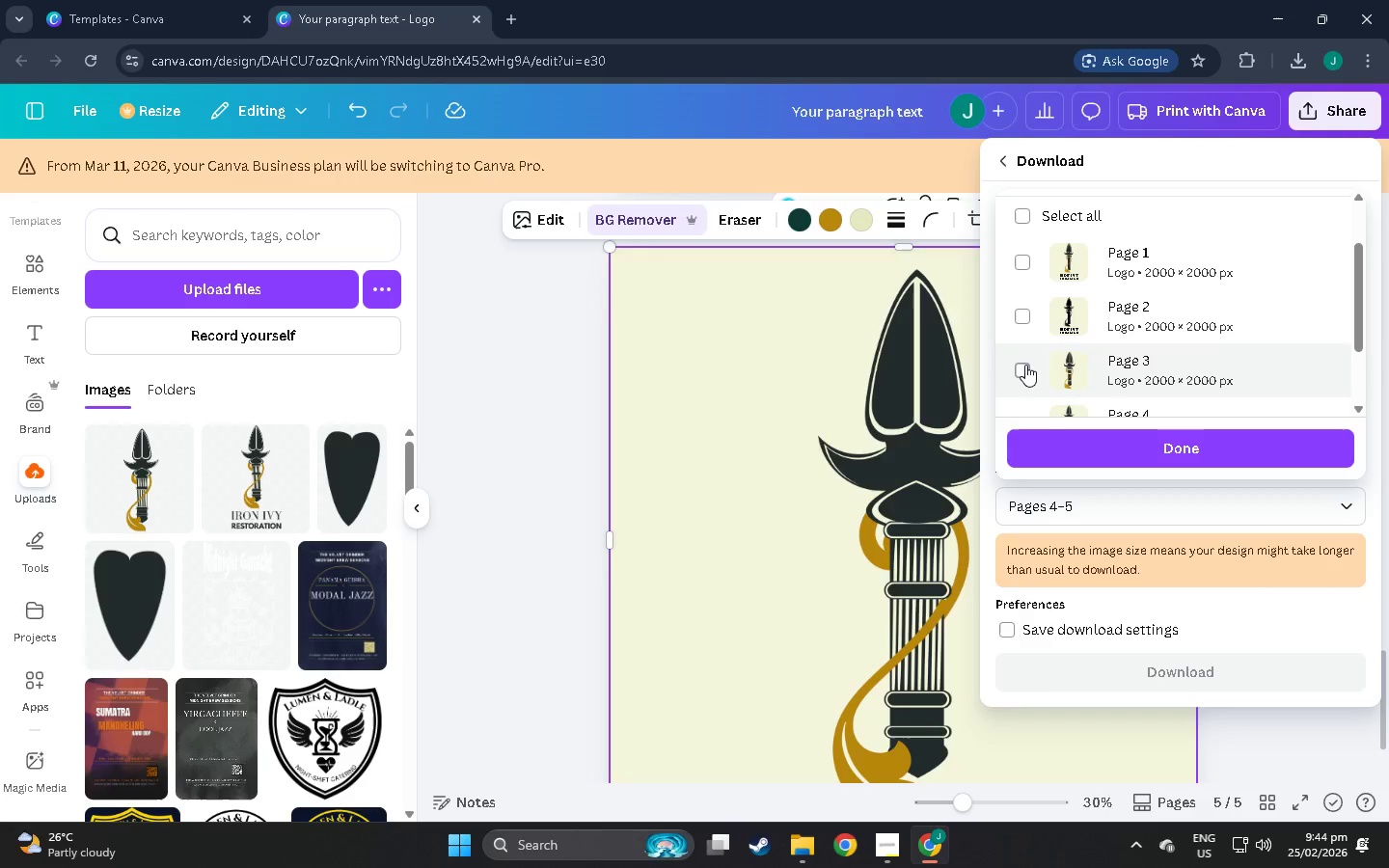 
scroll: coordinate [1080, 397], scroll_direction: down, amount: 5.0
 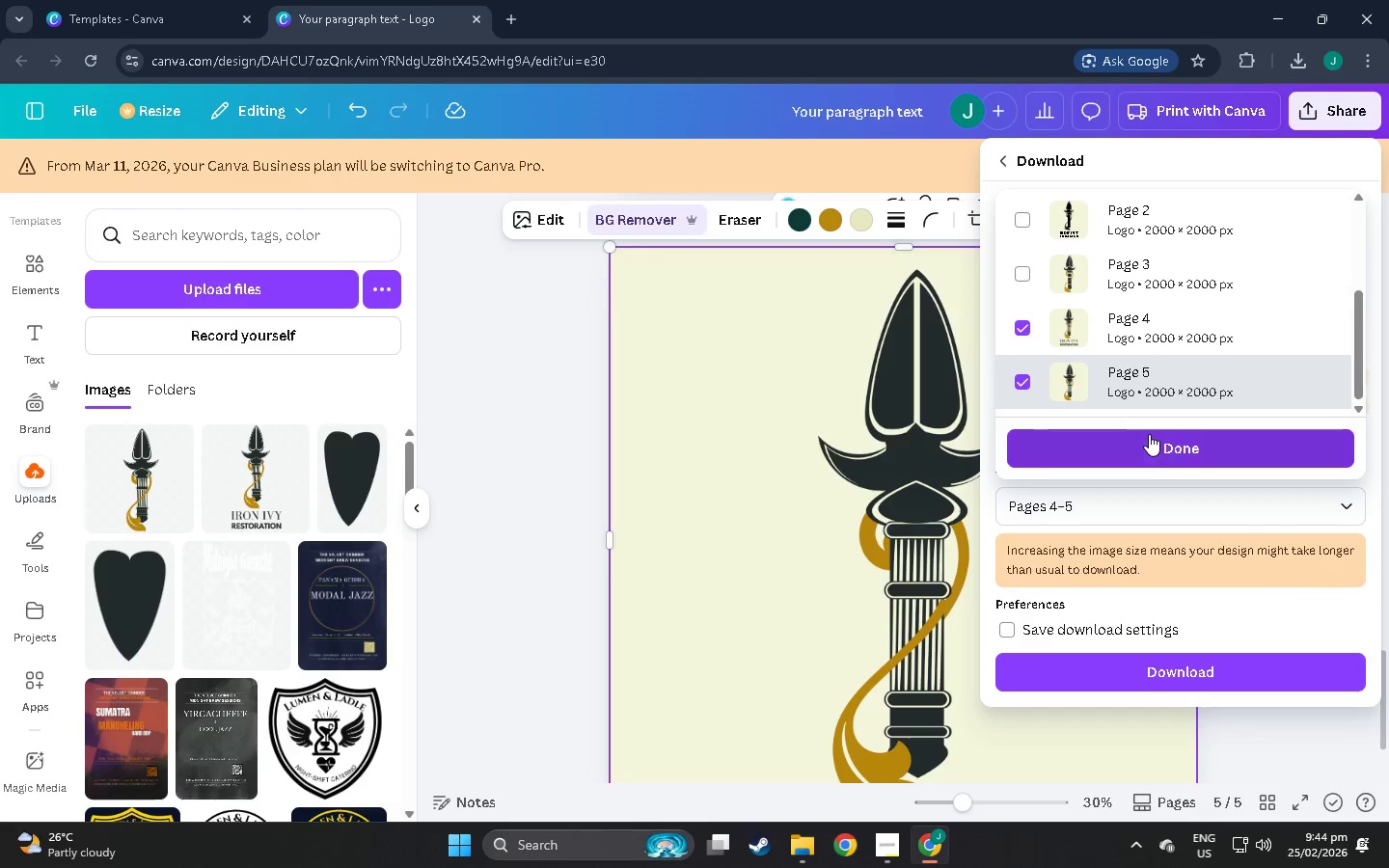 
left_click([1153, 446])